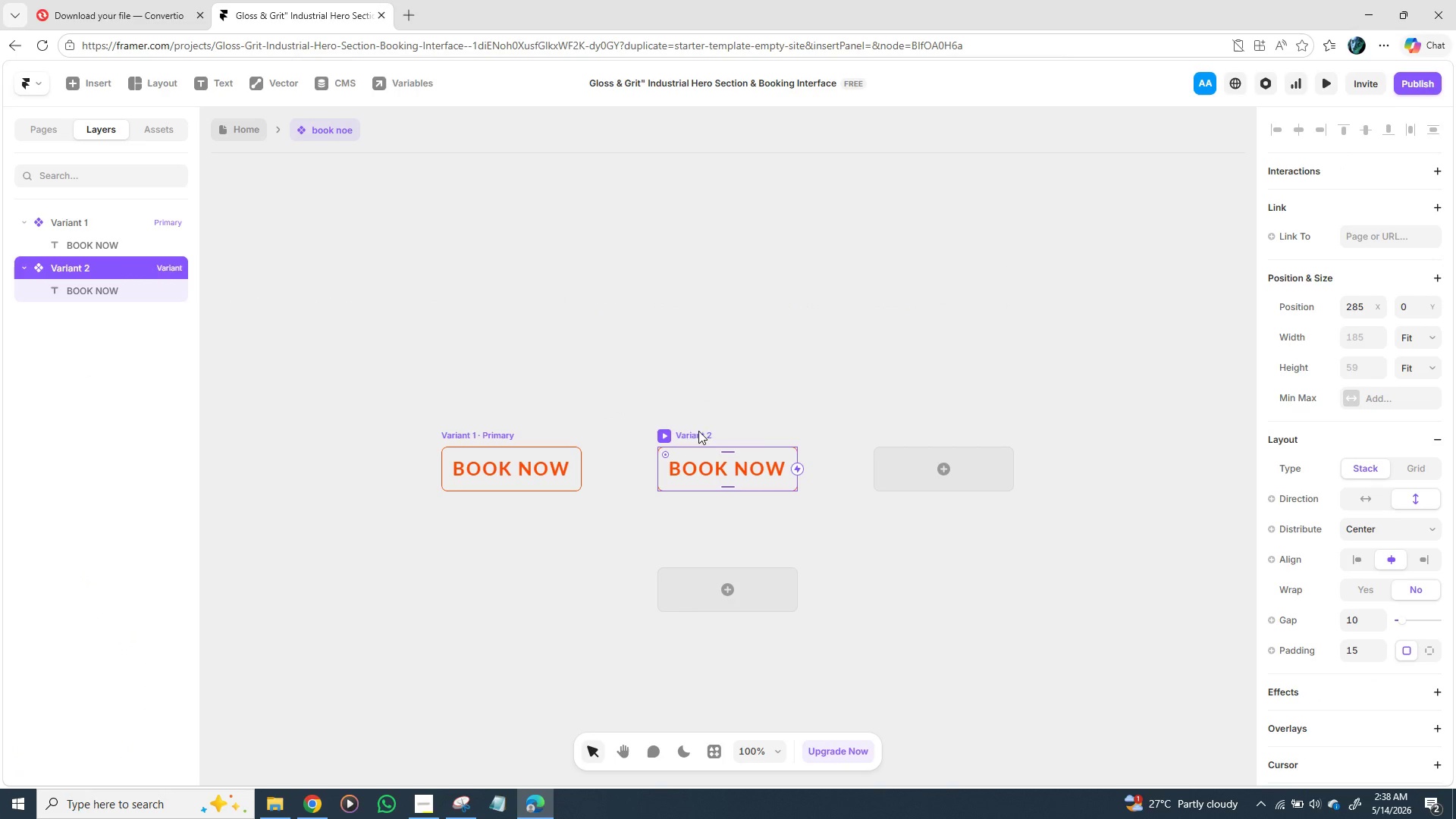 
triple_click([698, 431])
 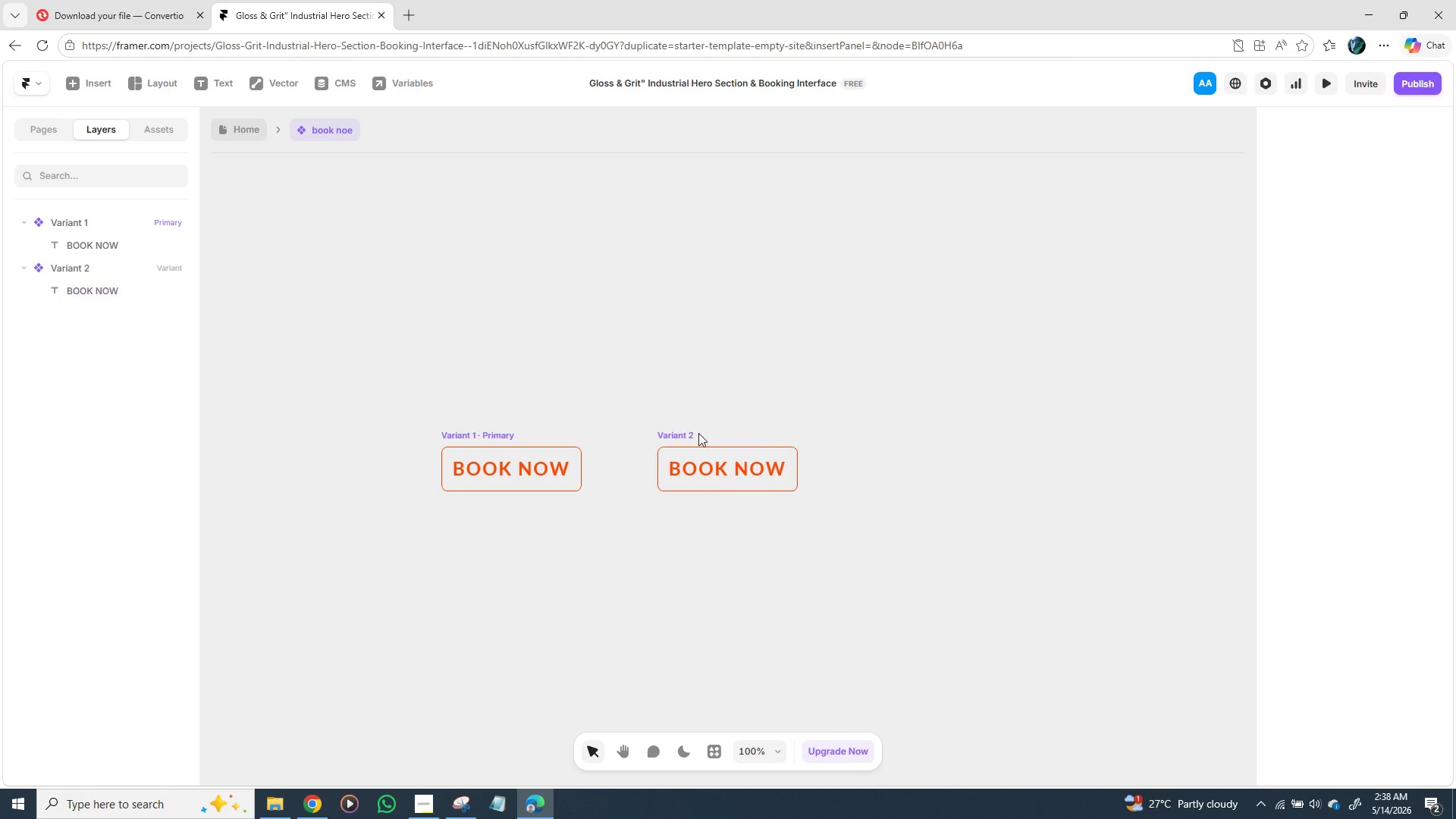 
triple_click([698, 431])
 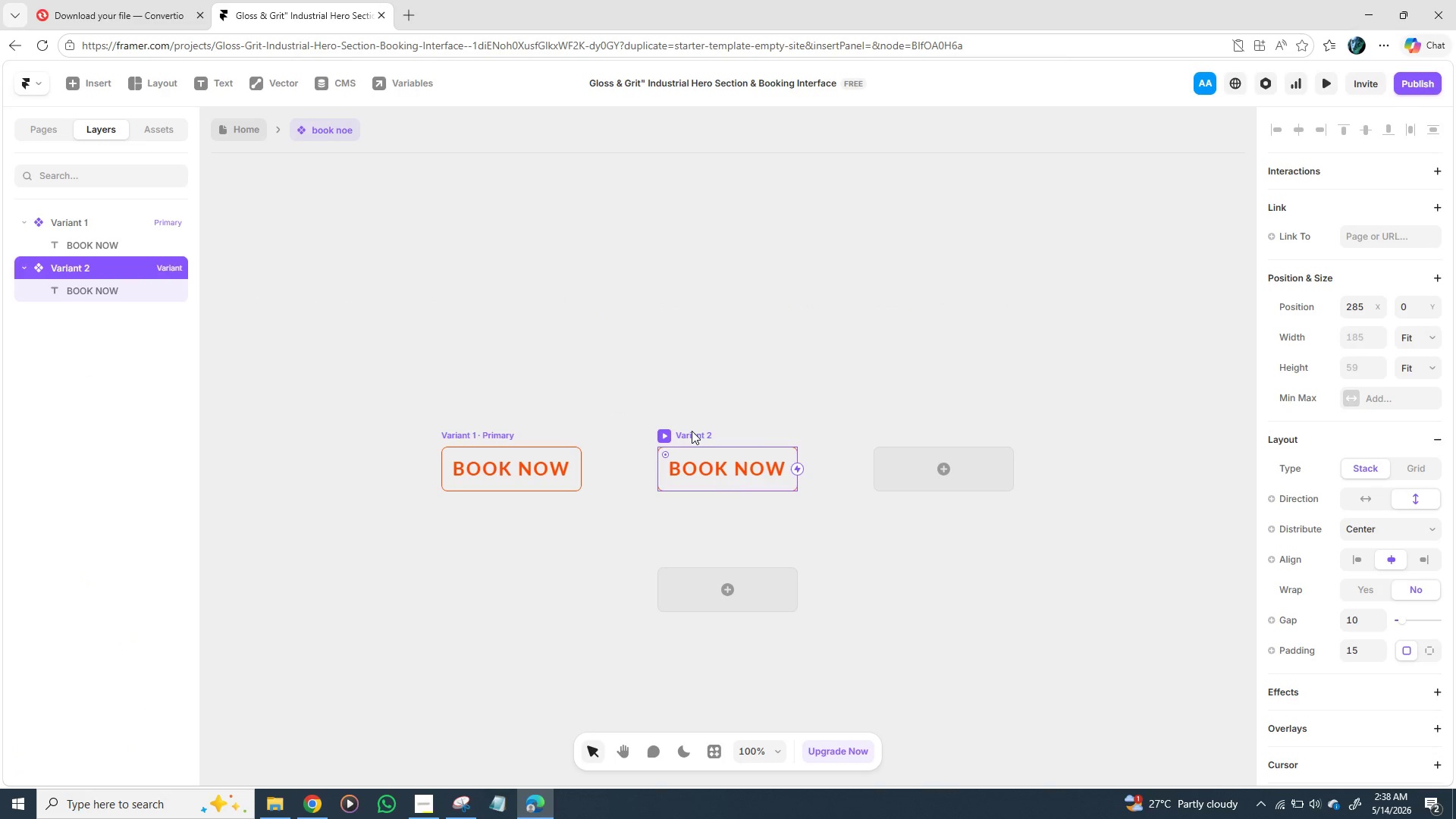 
double_click([693, 431])
 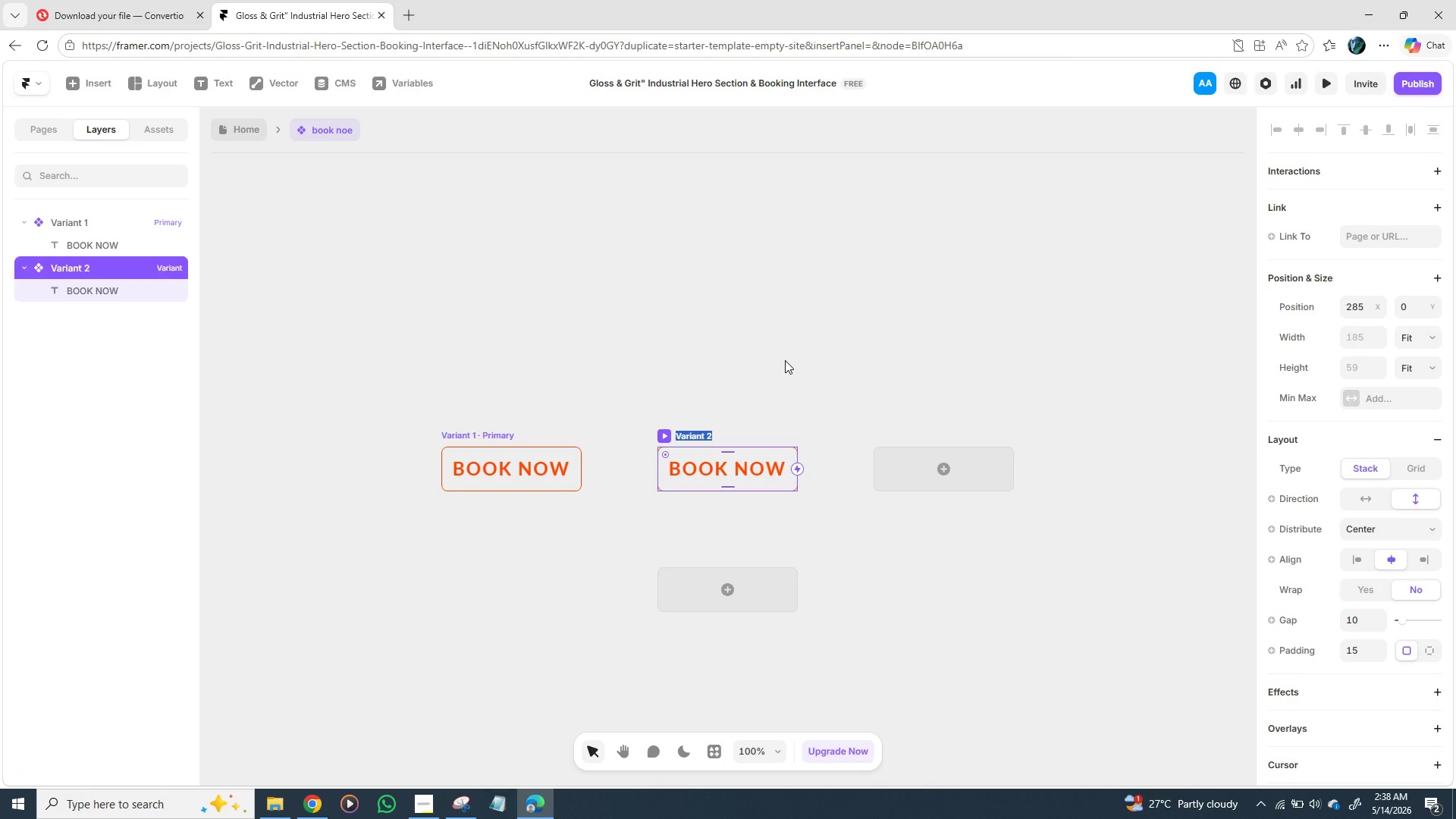 
type(hover)
 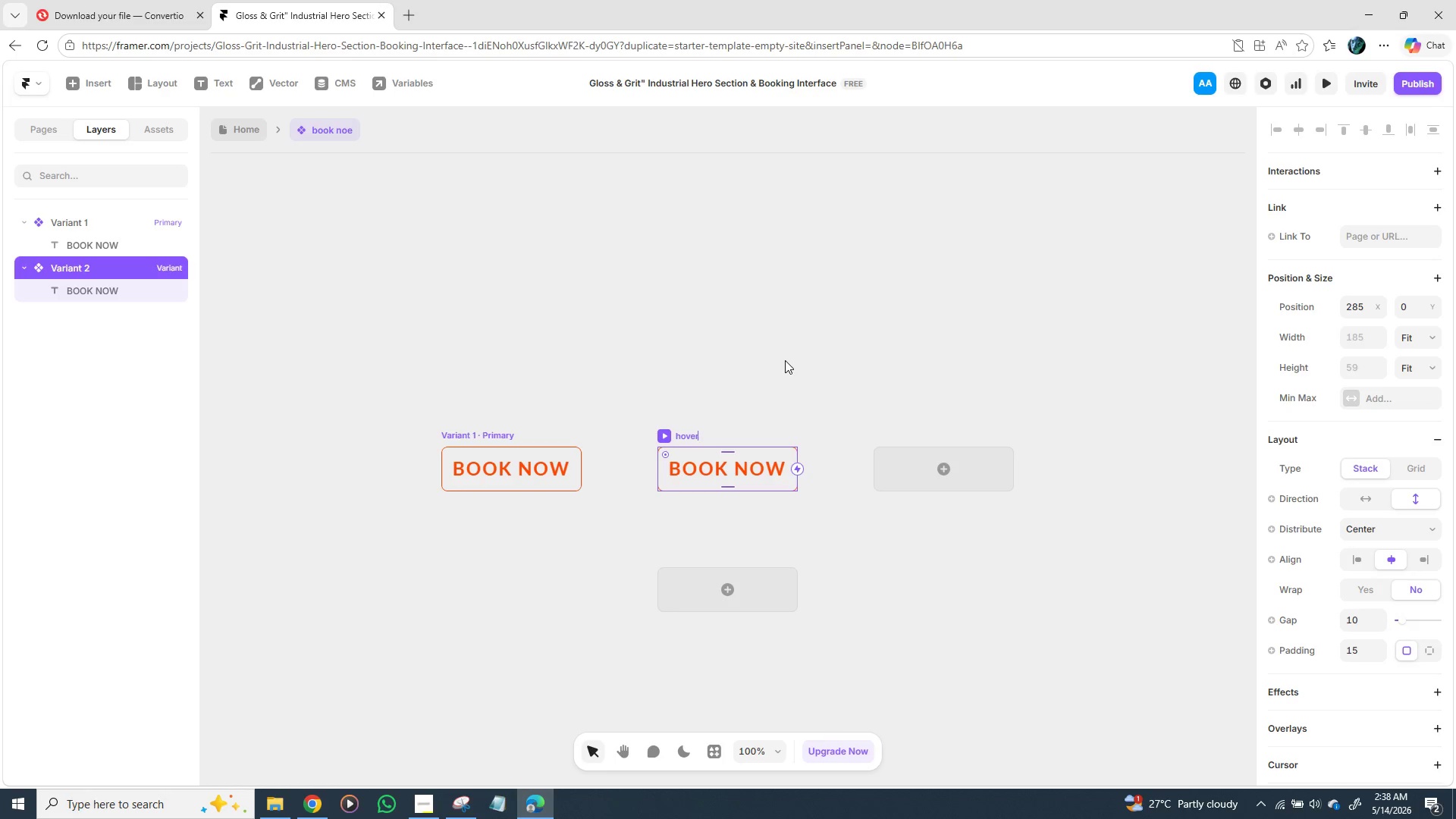 
key(Enter)
 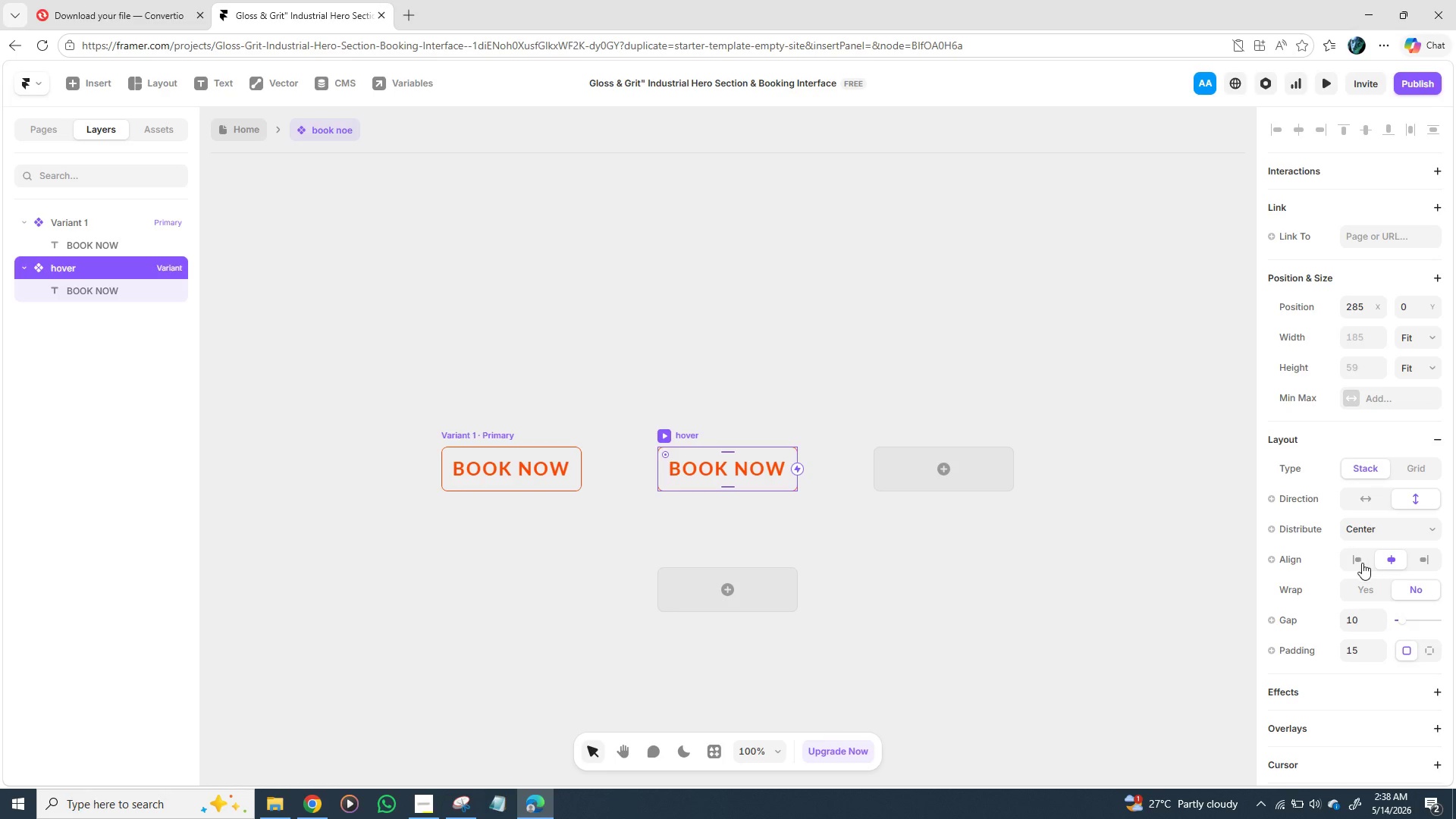 
wait(16.3)
 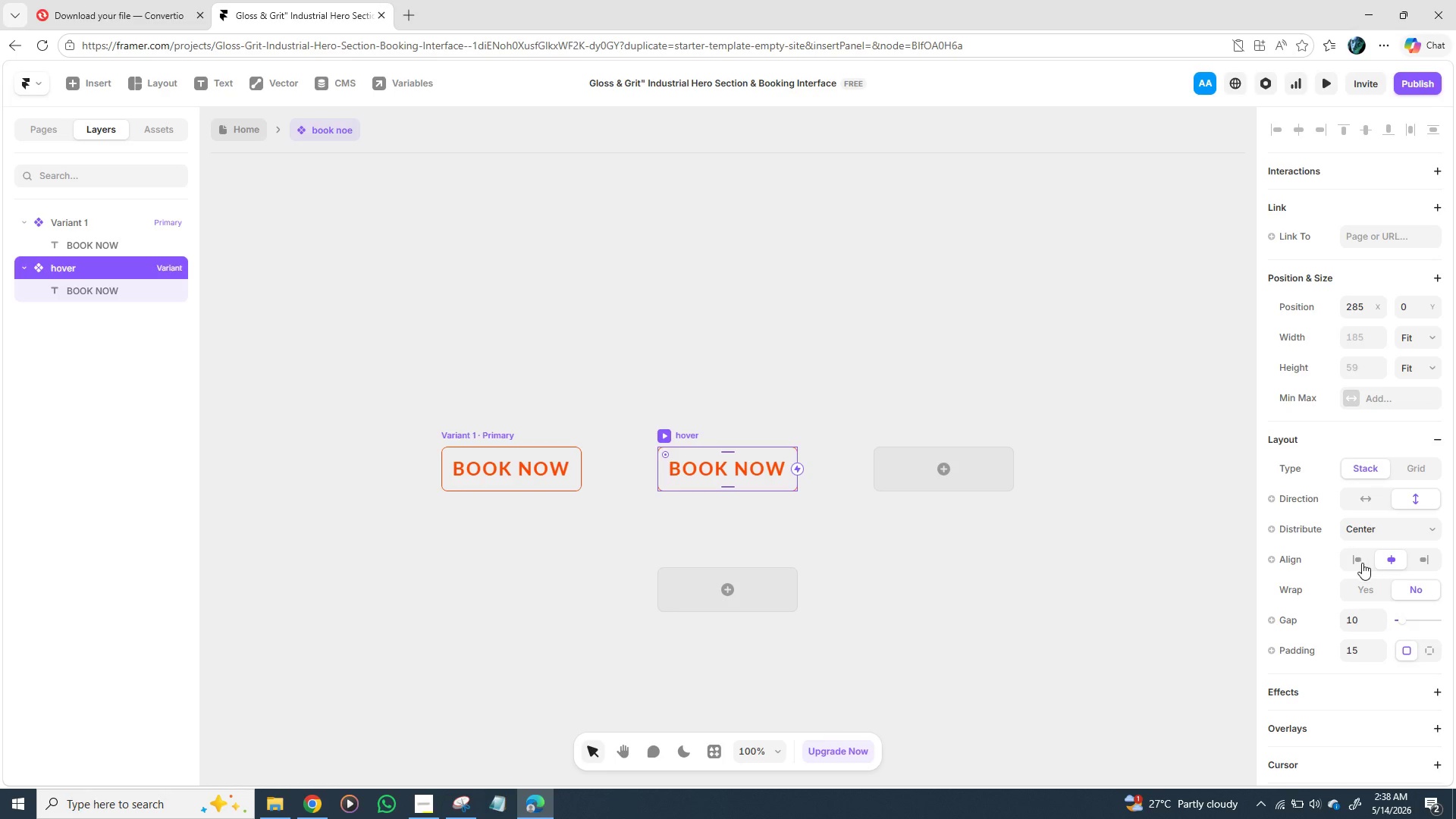 
double_click([692, 469])
 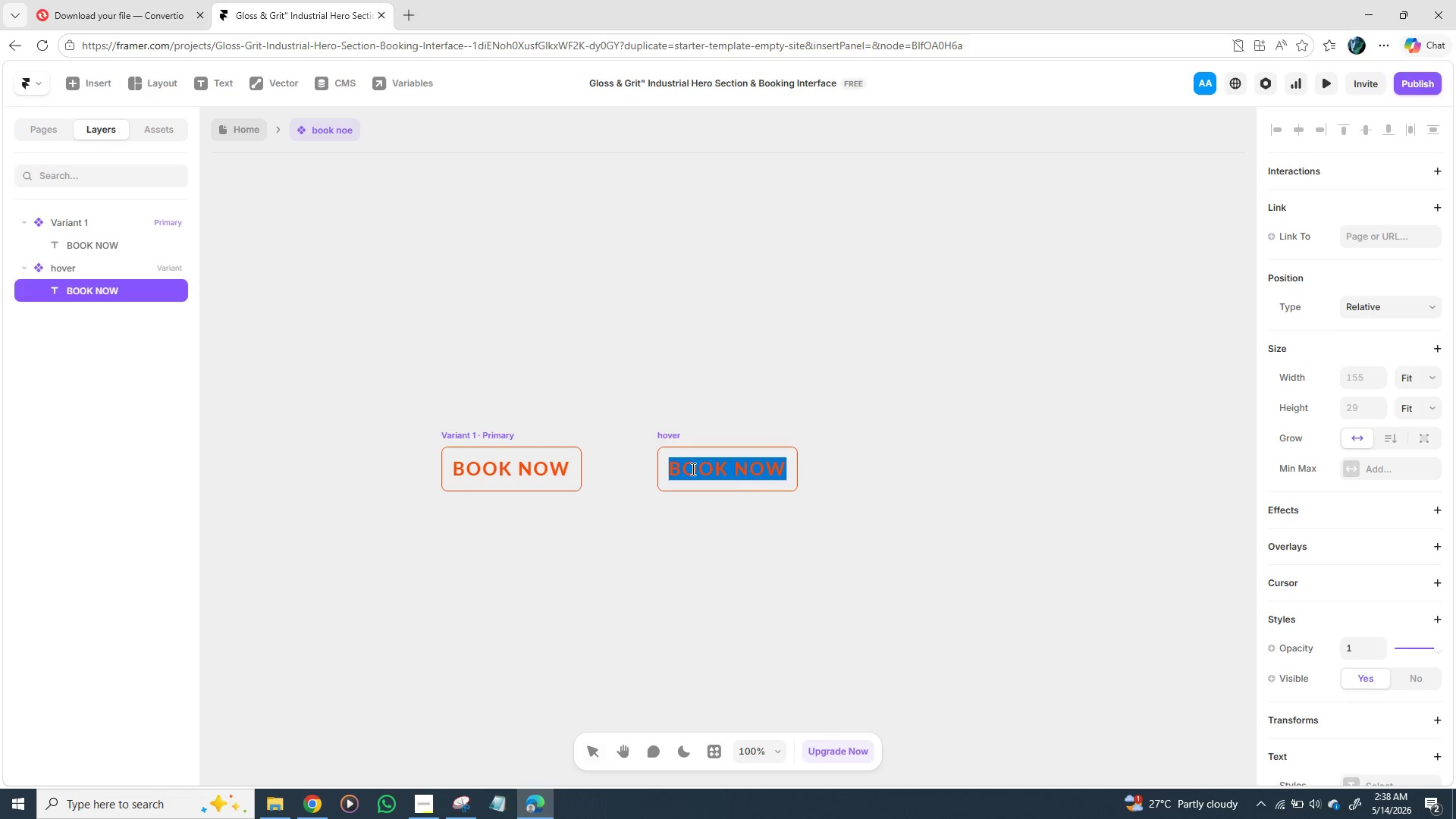 
triple_click([692, 469])
 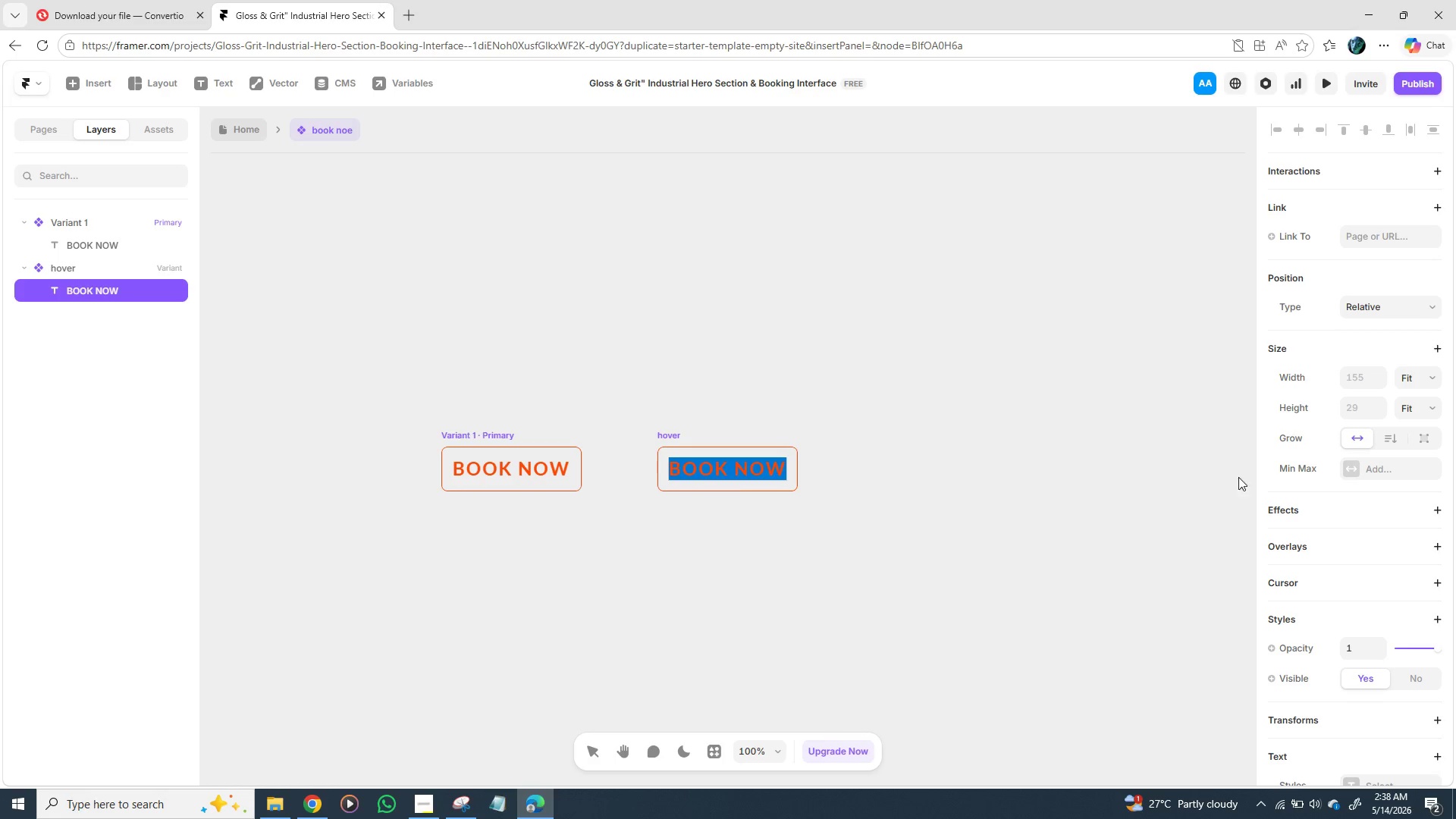 
scroll: coordinate [1334, 499], scroll_direction: down, amount: 2.0
 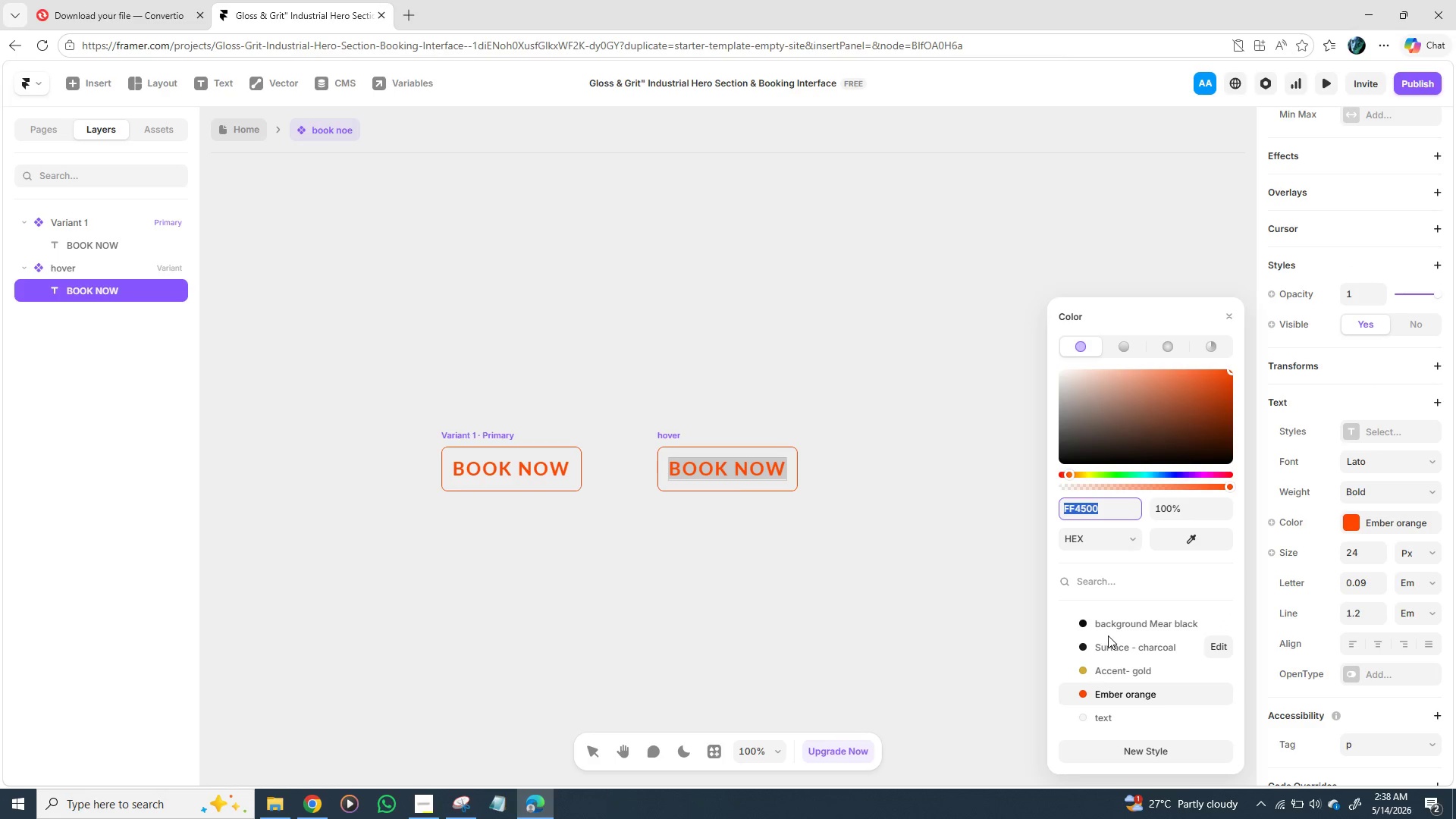 
wait(7.76)
 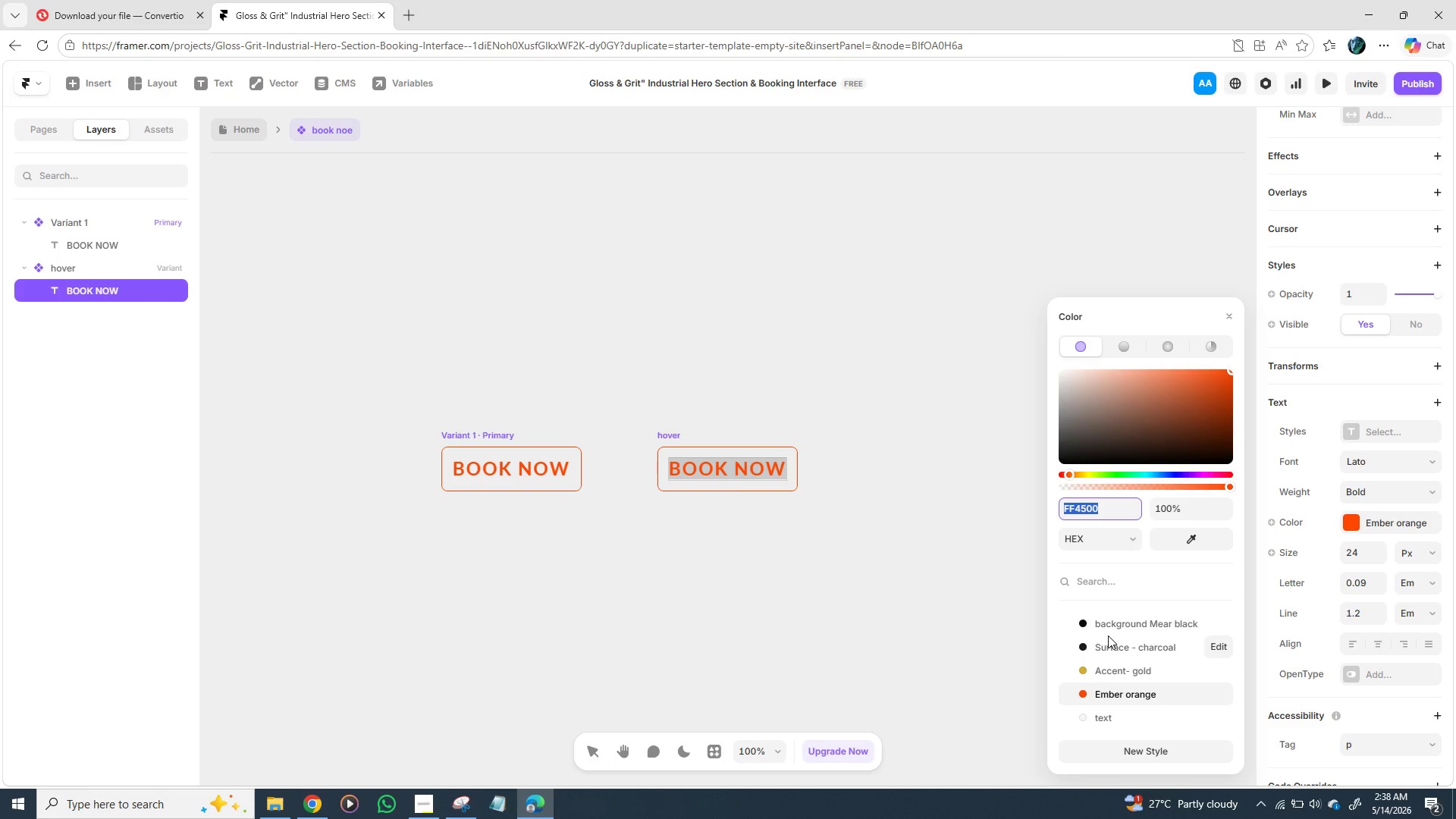 
left_click([1119, 645])
 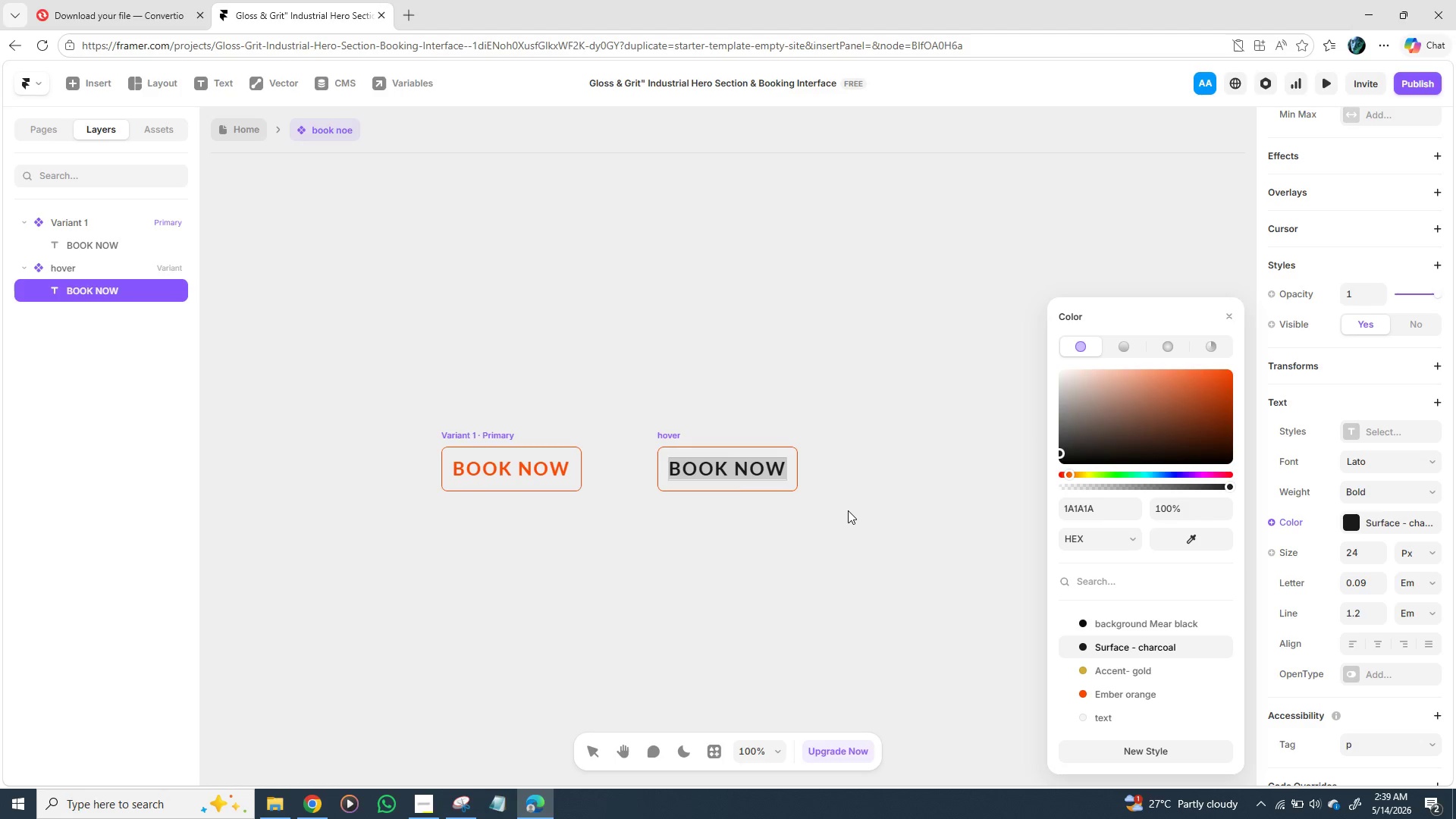 
left_click([848, 510])
 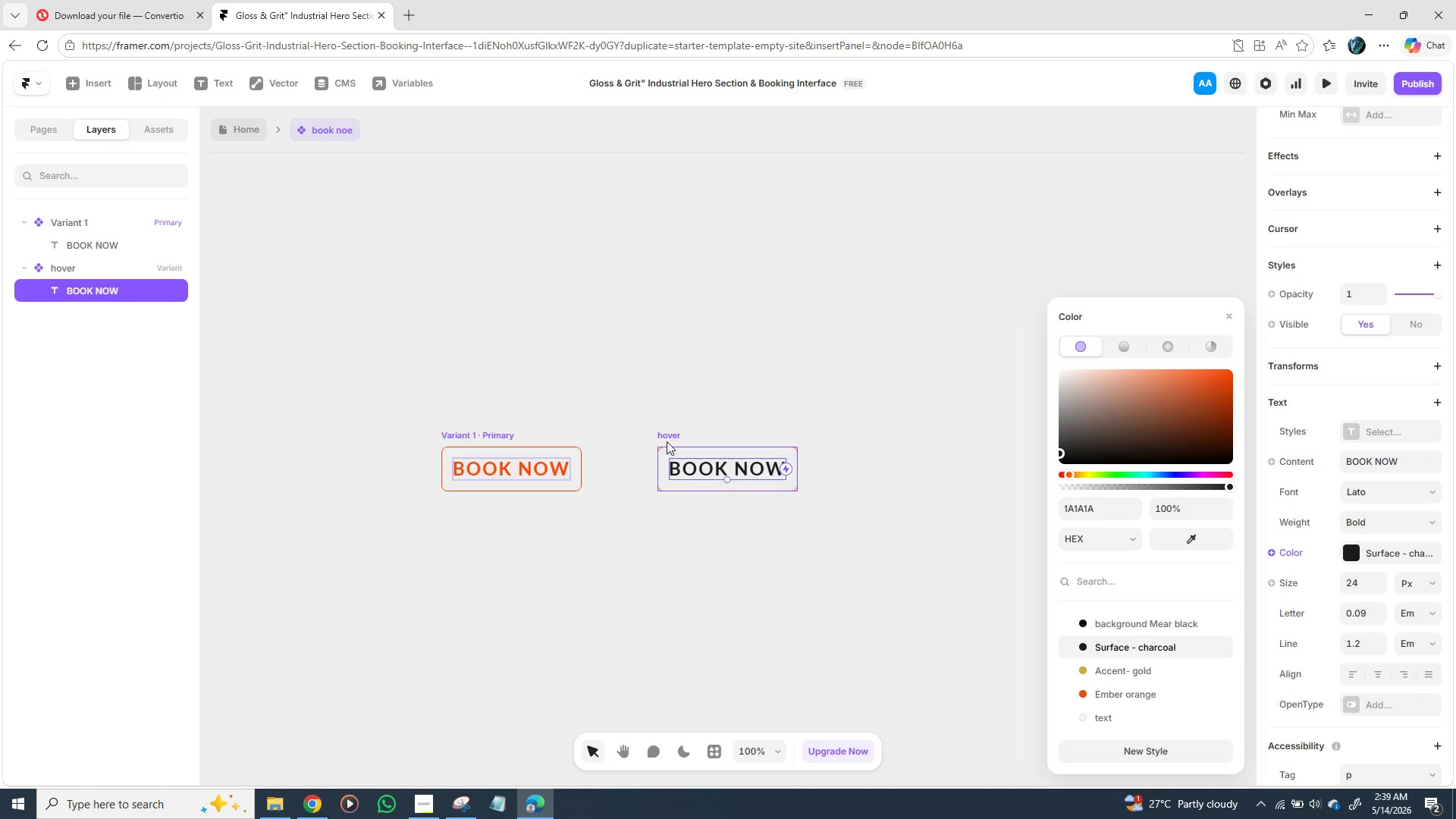 
left_click([667, 441])
 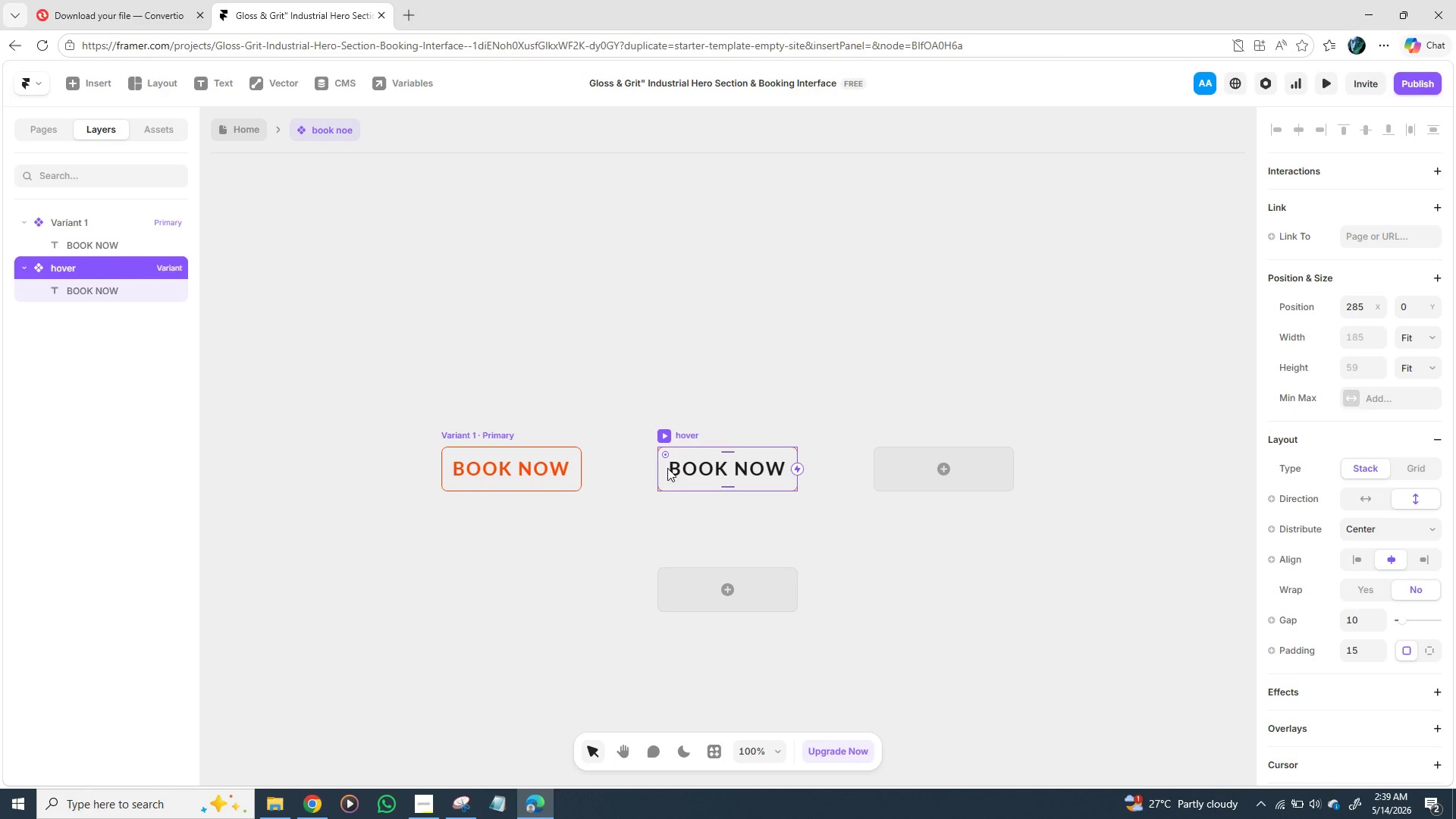 
left_click([665, 487])
 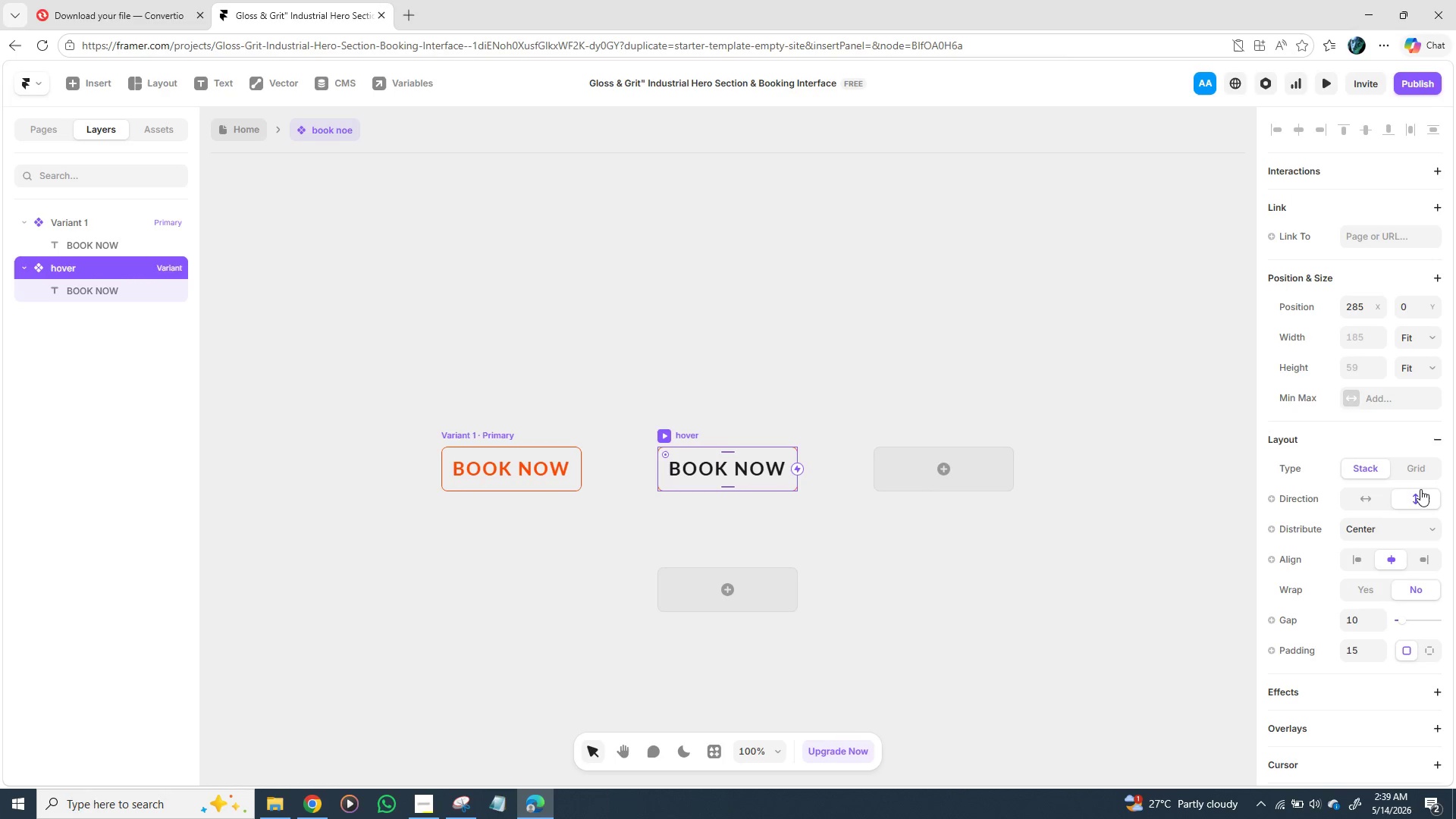 
scroll: coordinate [1409, 494], scroll_direction: down, amount: 2.0
 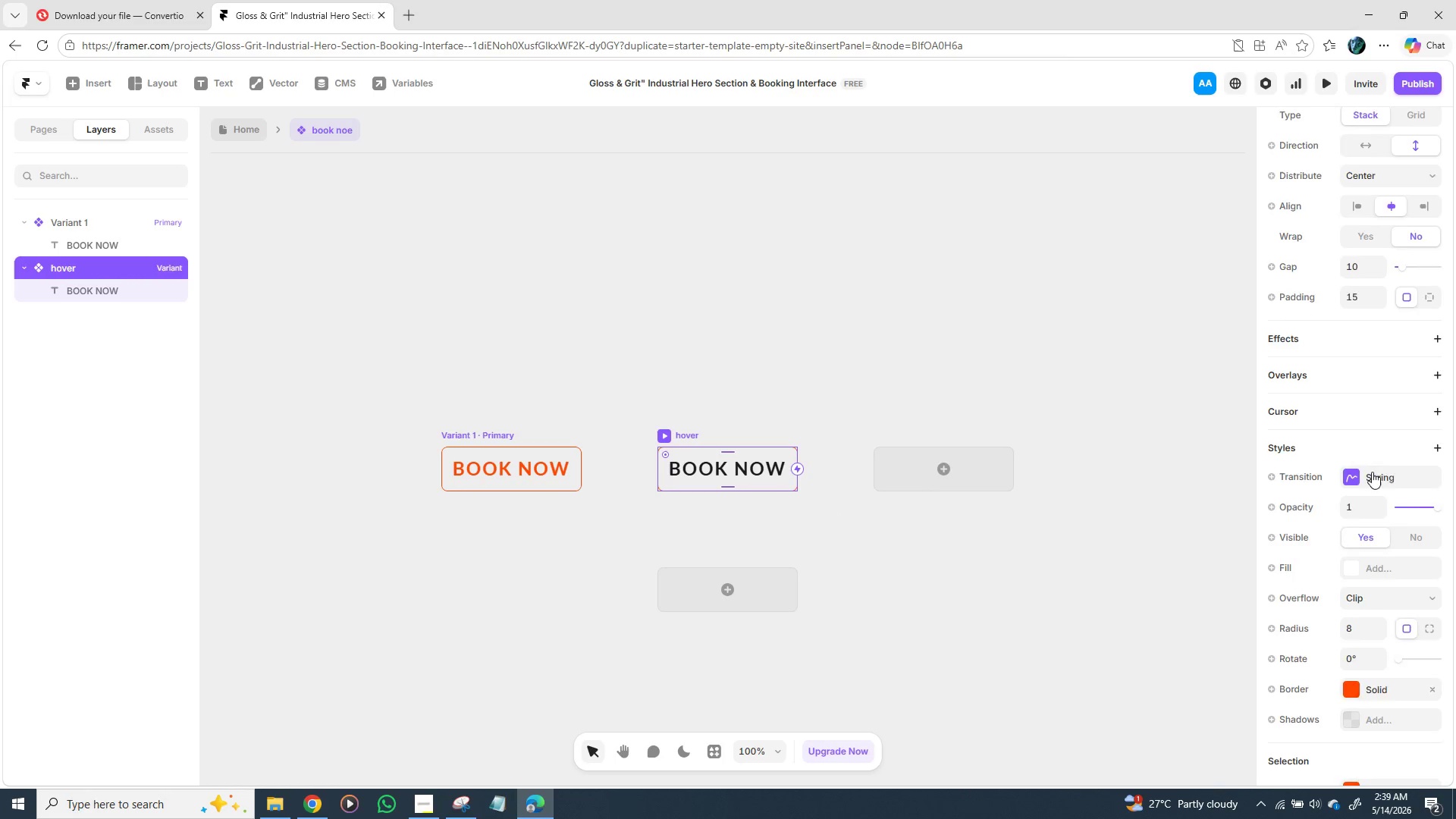 
scroll: coordinate [1393, 419], scroll_direction: up, amount: 2.0
 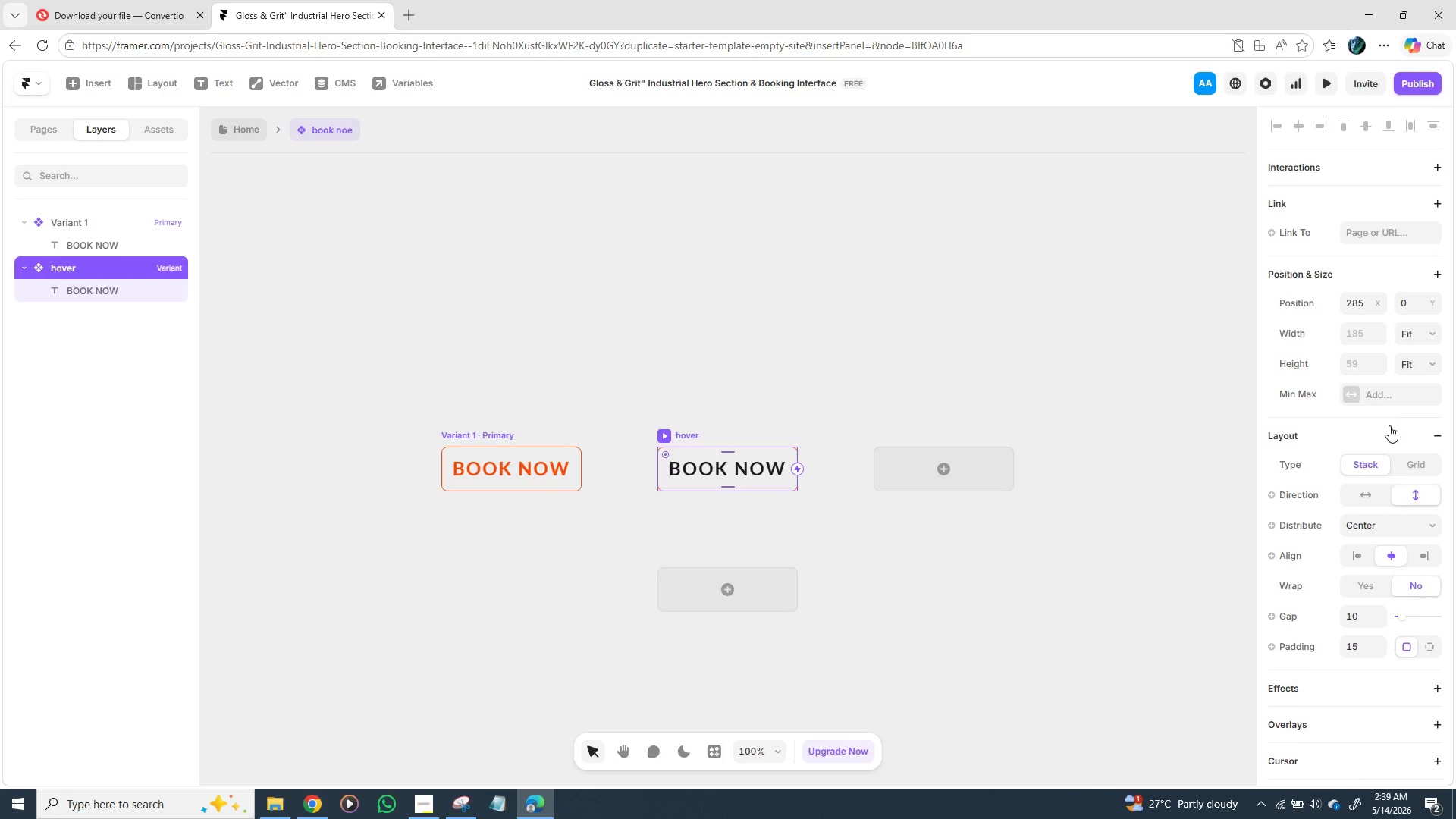 
scroll: coordinate [1378, 438], scroll_direction: down, amount: 3.0
 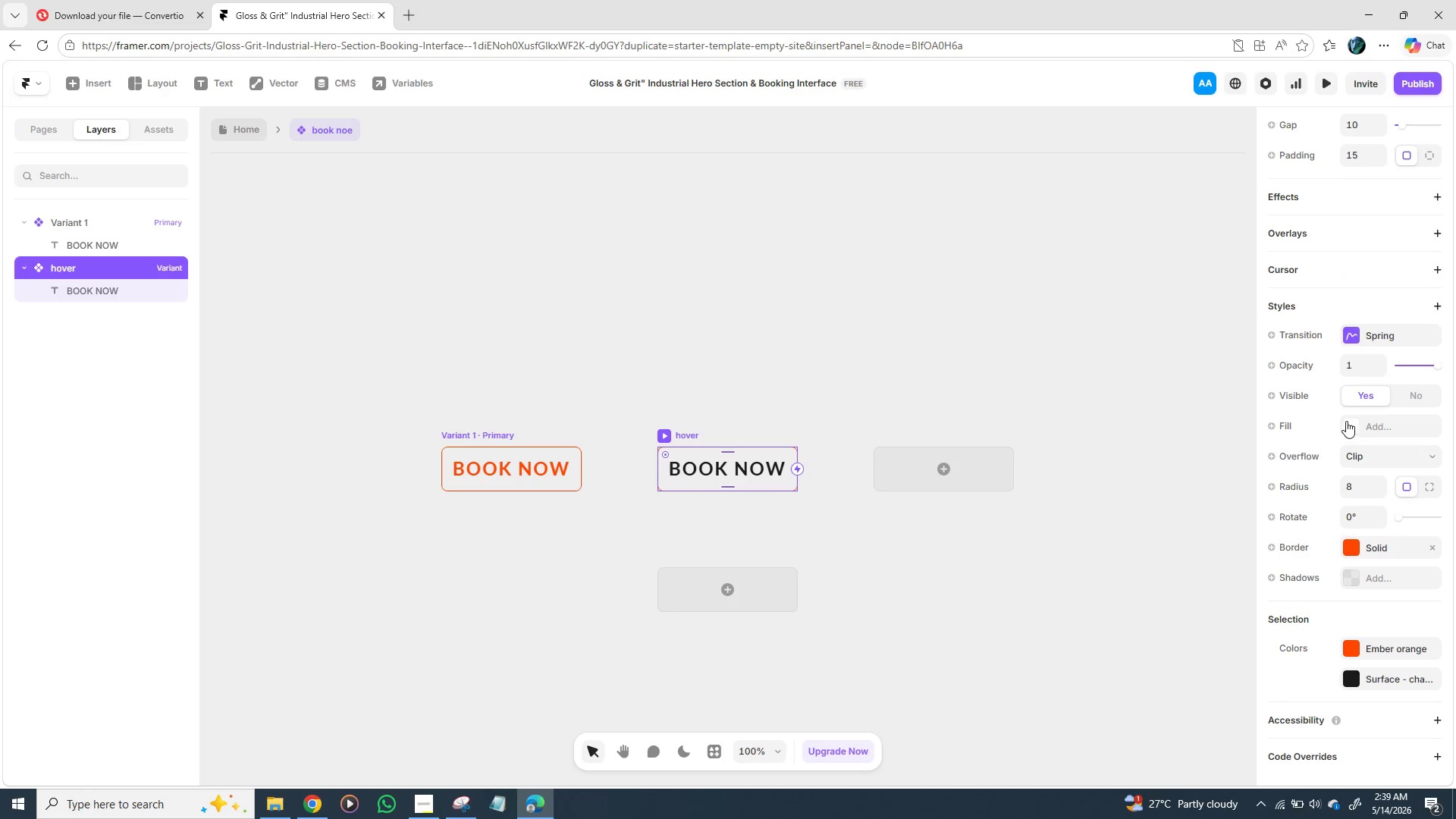 
left_click([1355, 425])
 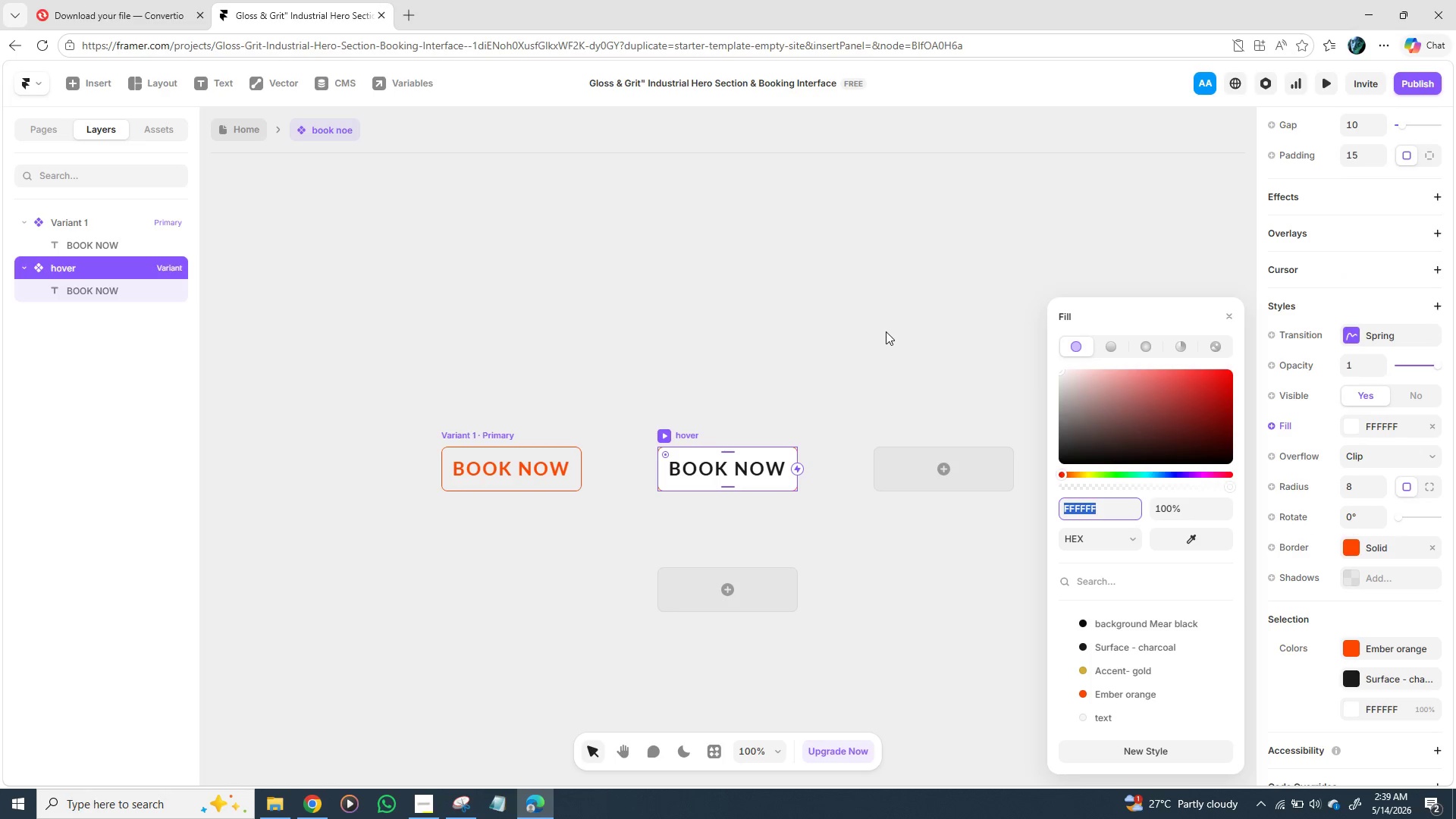 
left_click([886, 327])
 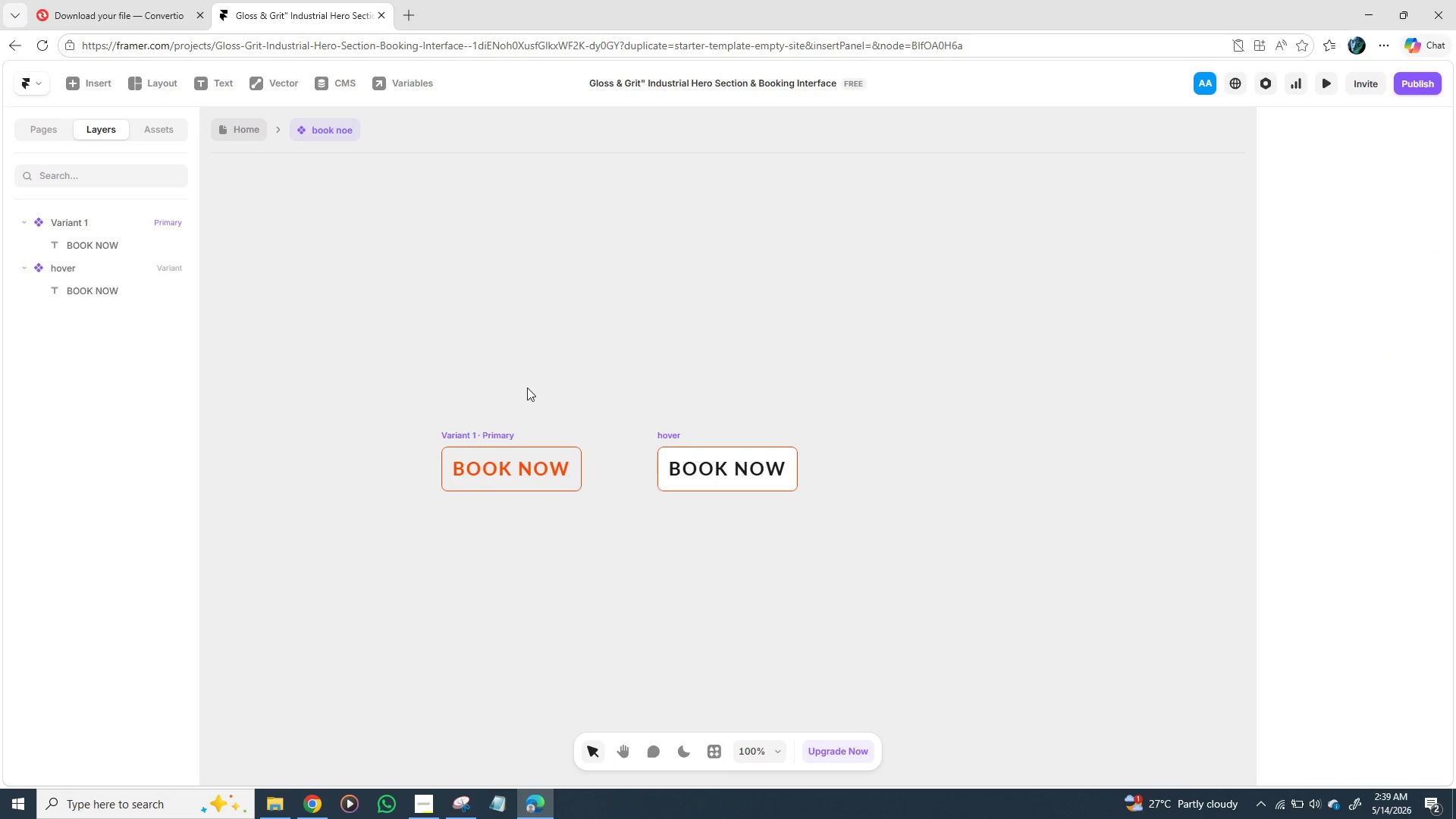 
left_click([447, 425])
 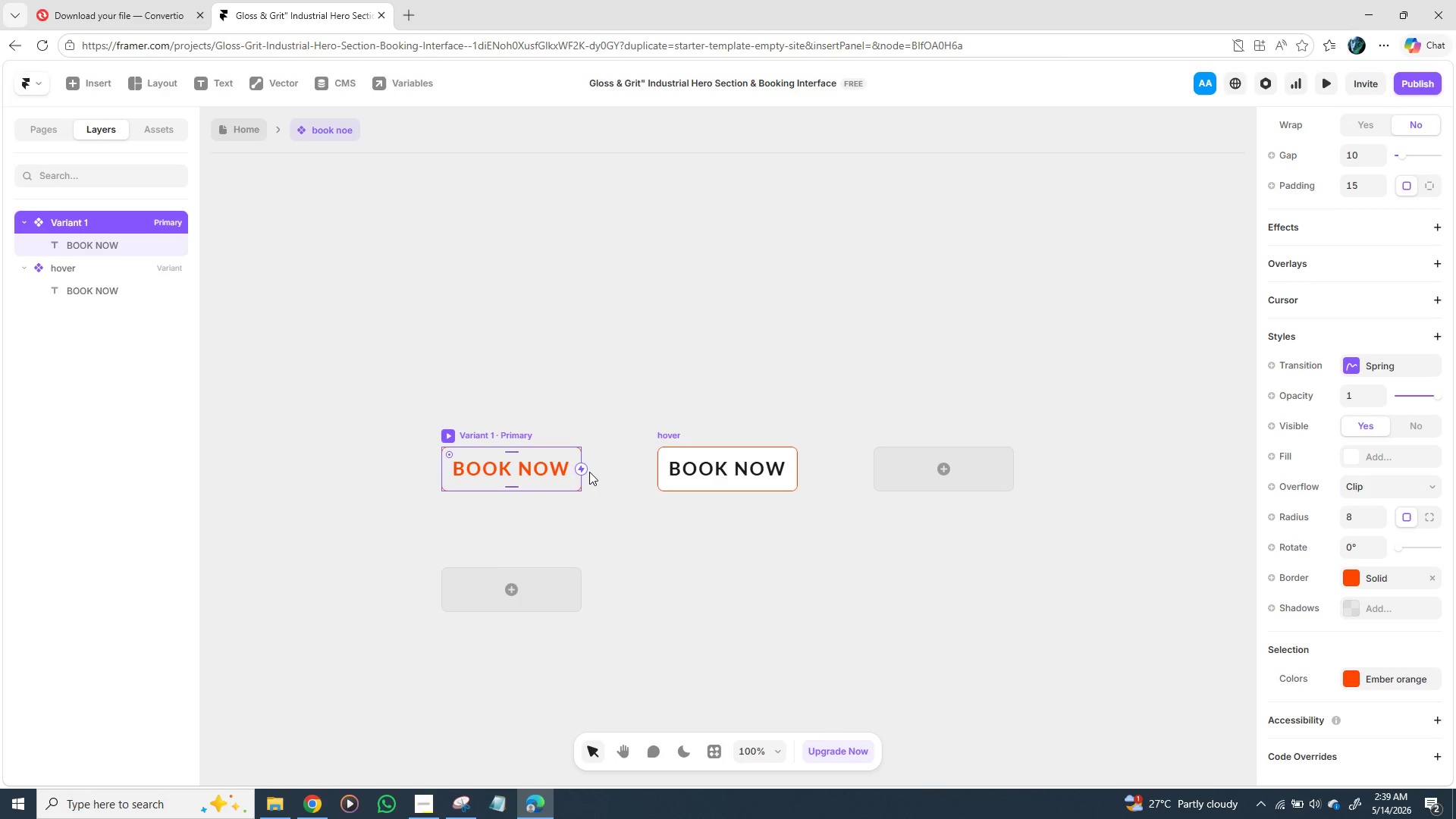 
left_click_drag(start_coordinate=[583, 468], to_coordinate=[675, 453])
 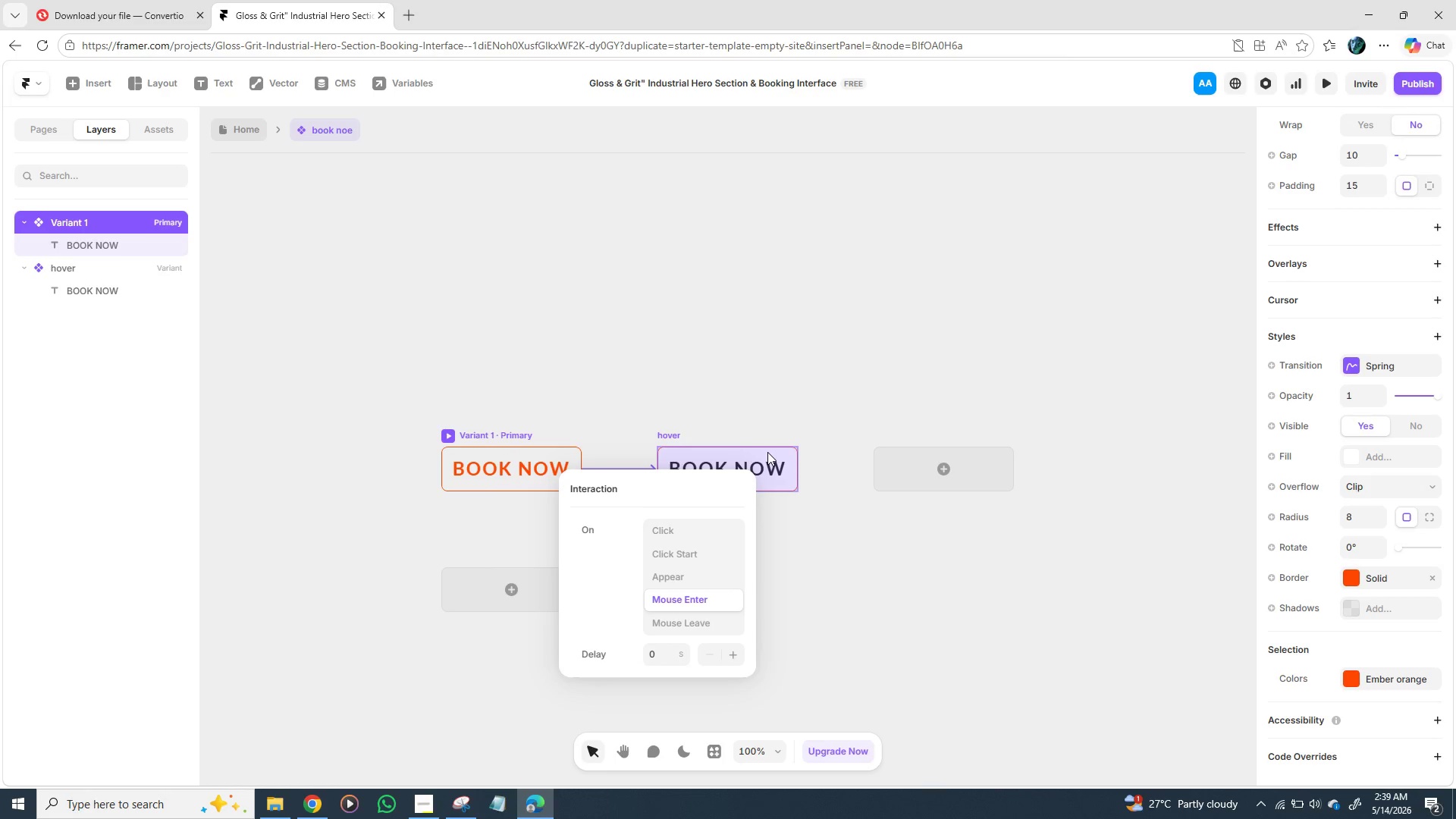 
wait(5.7)
 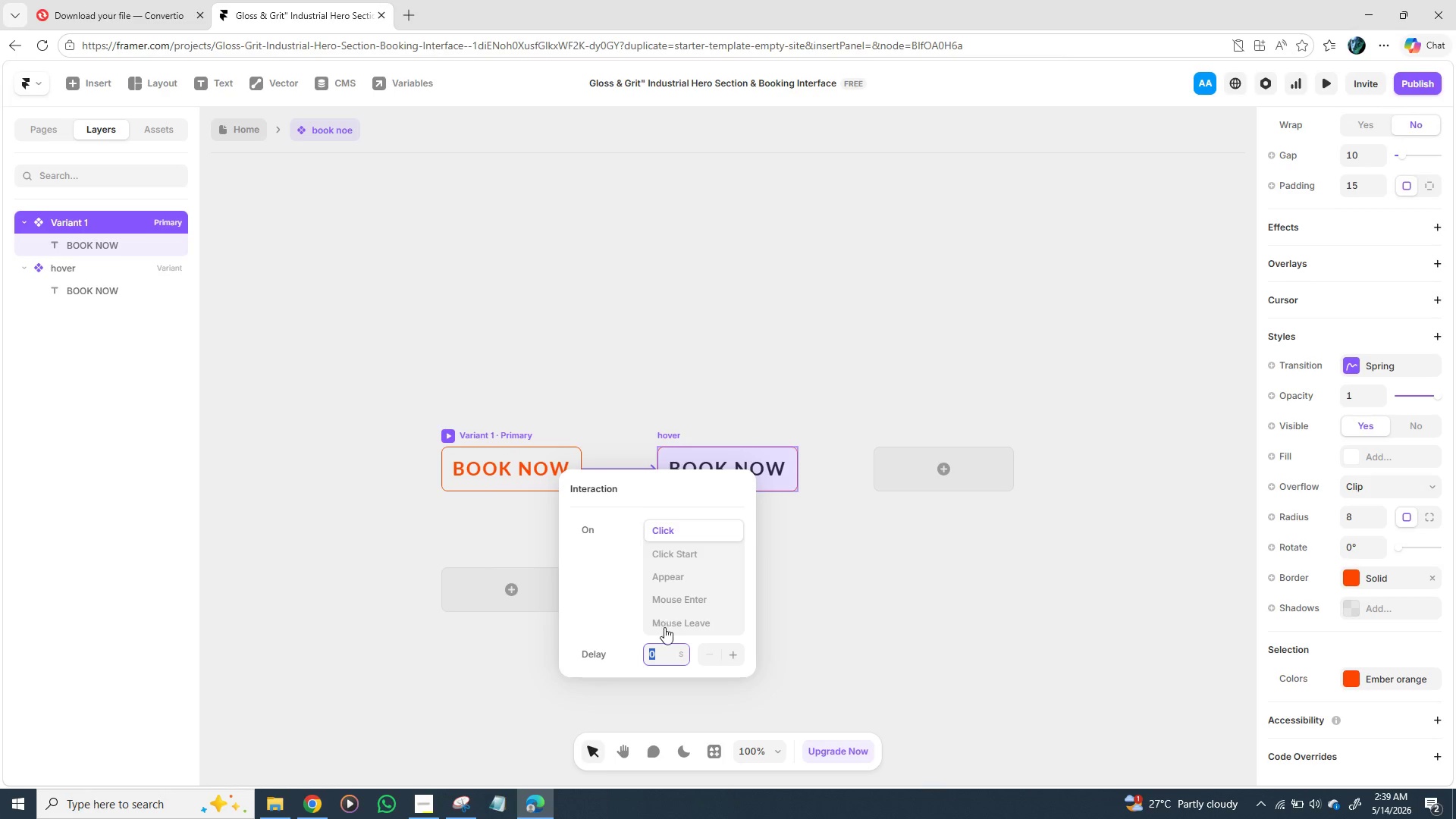 
left_click([675, 432])
 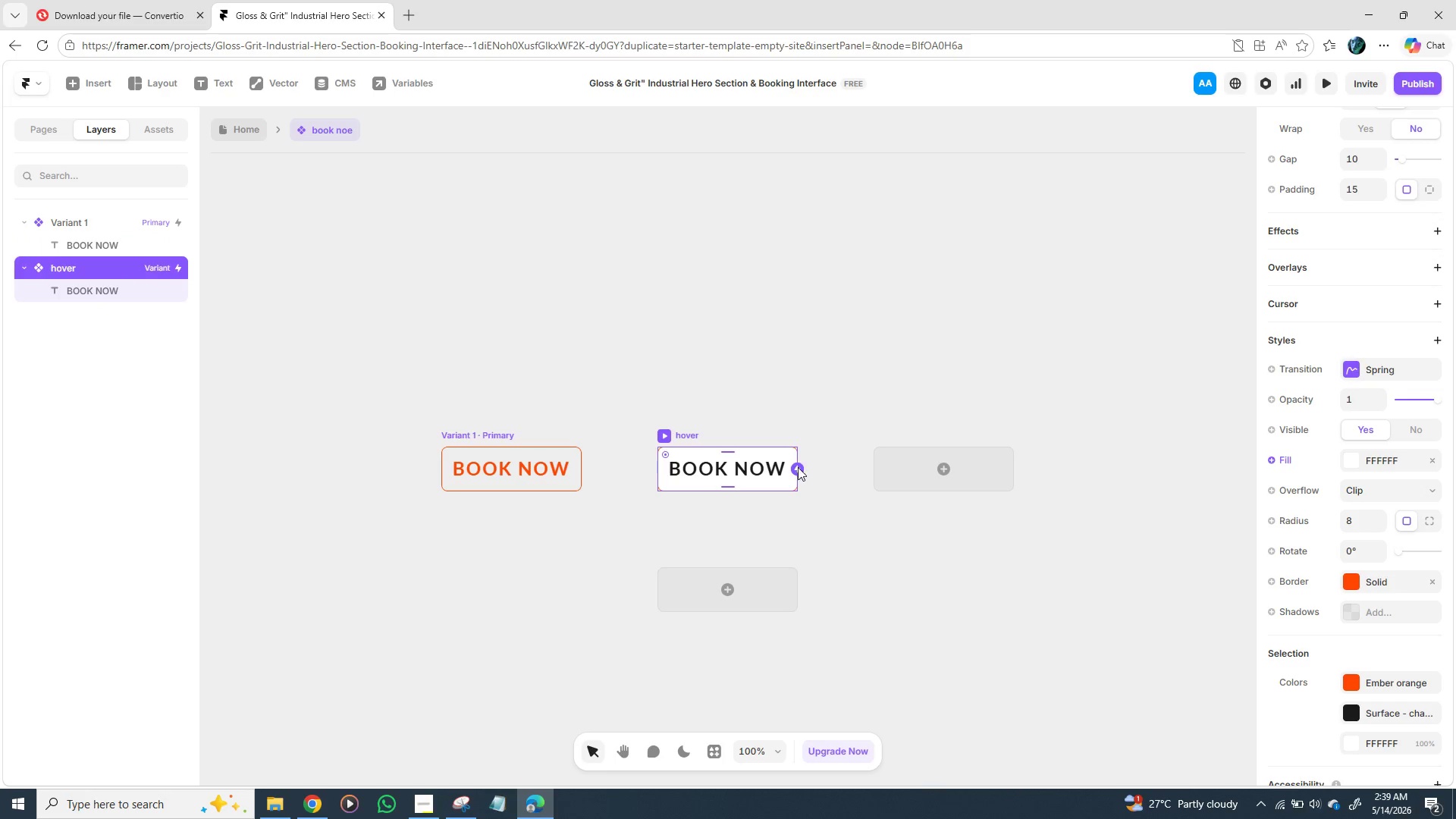 
left_click_drag(start_coordinate=[798, 467], to_coordinate=[535, 478])
 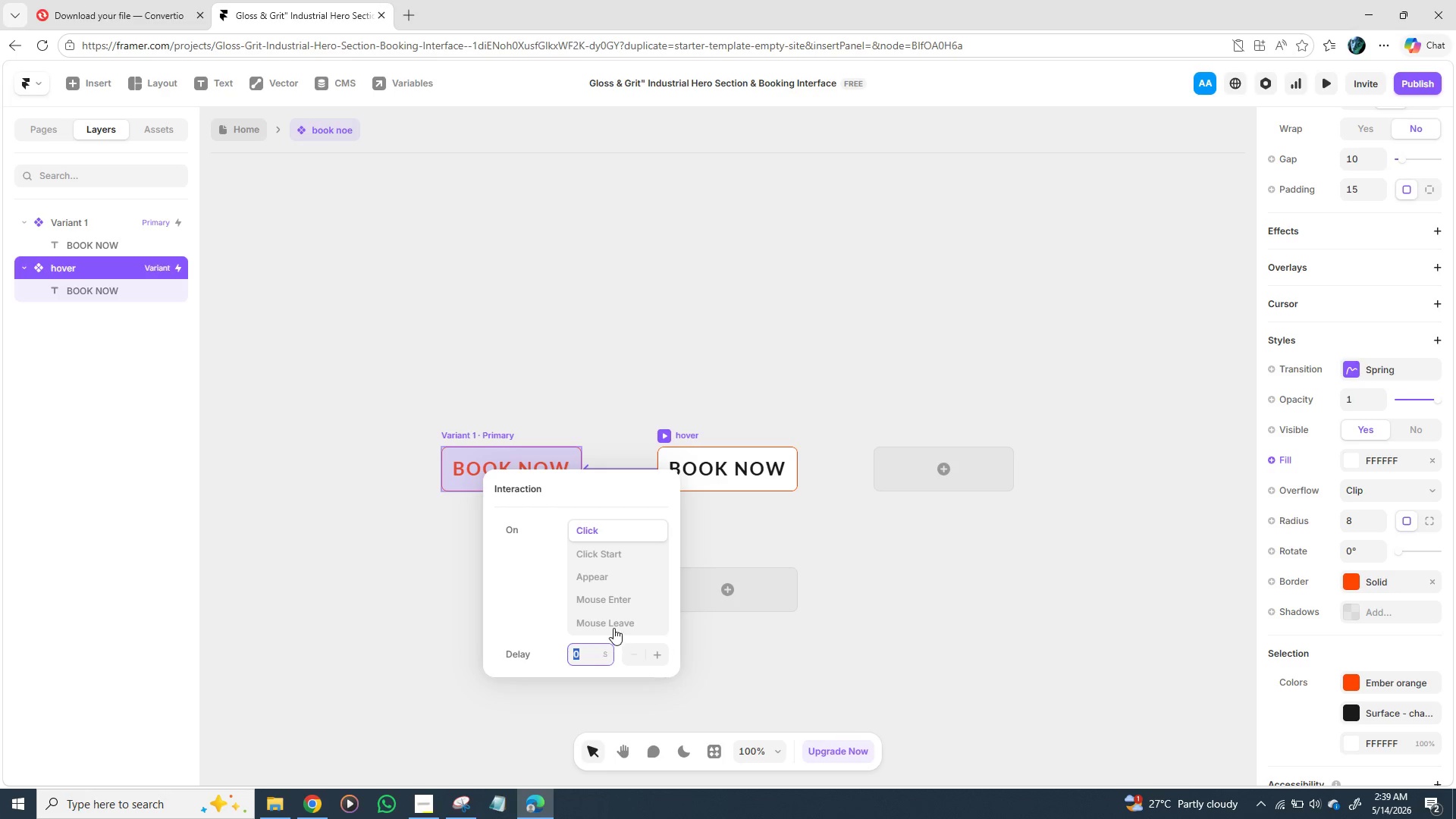 
left_click([616, 623])
 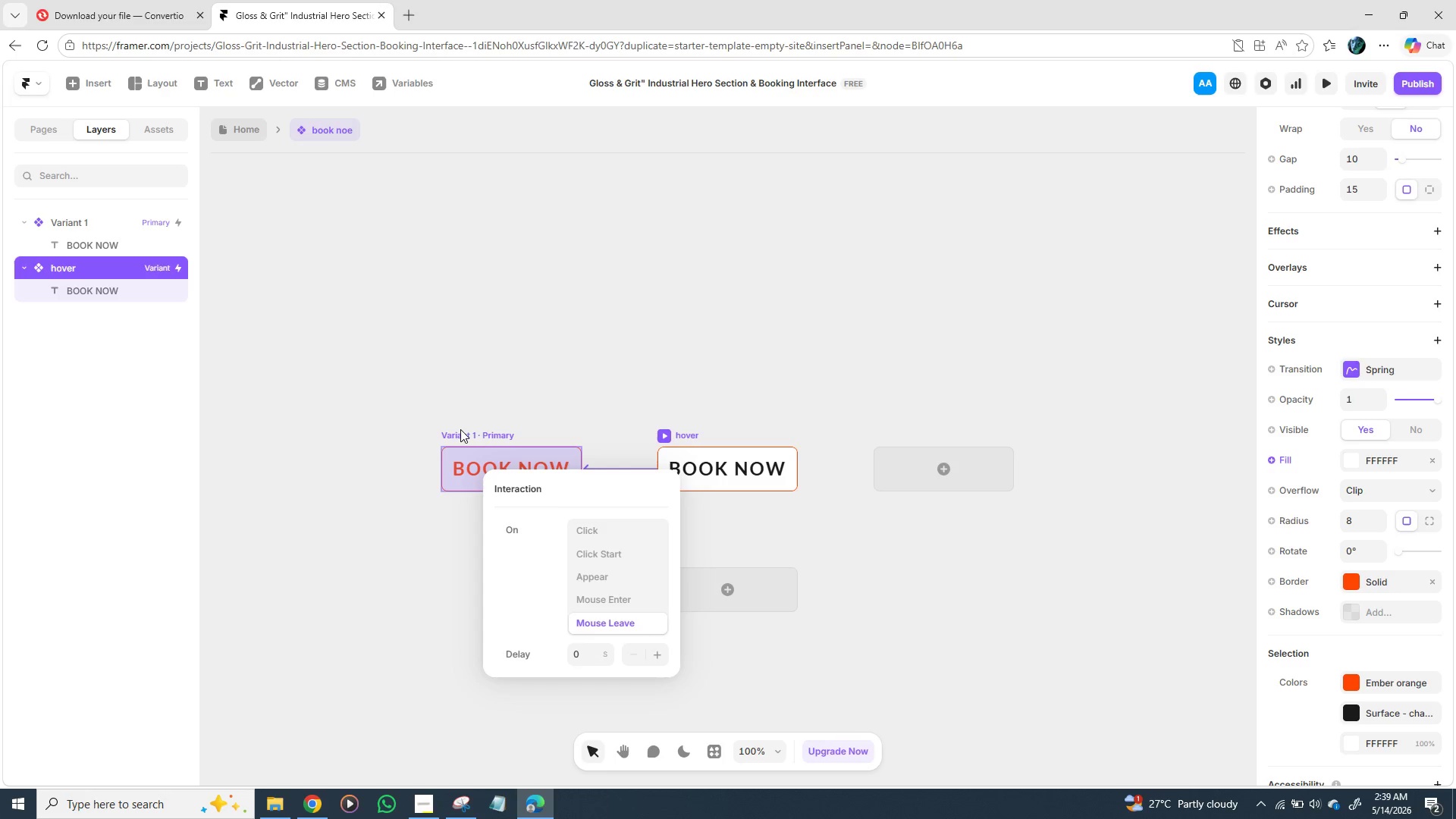 
left_click([462, 429])
 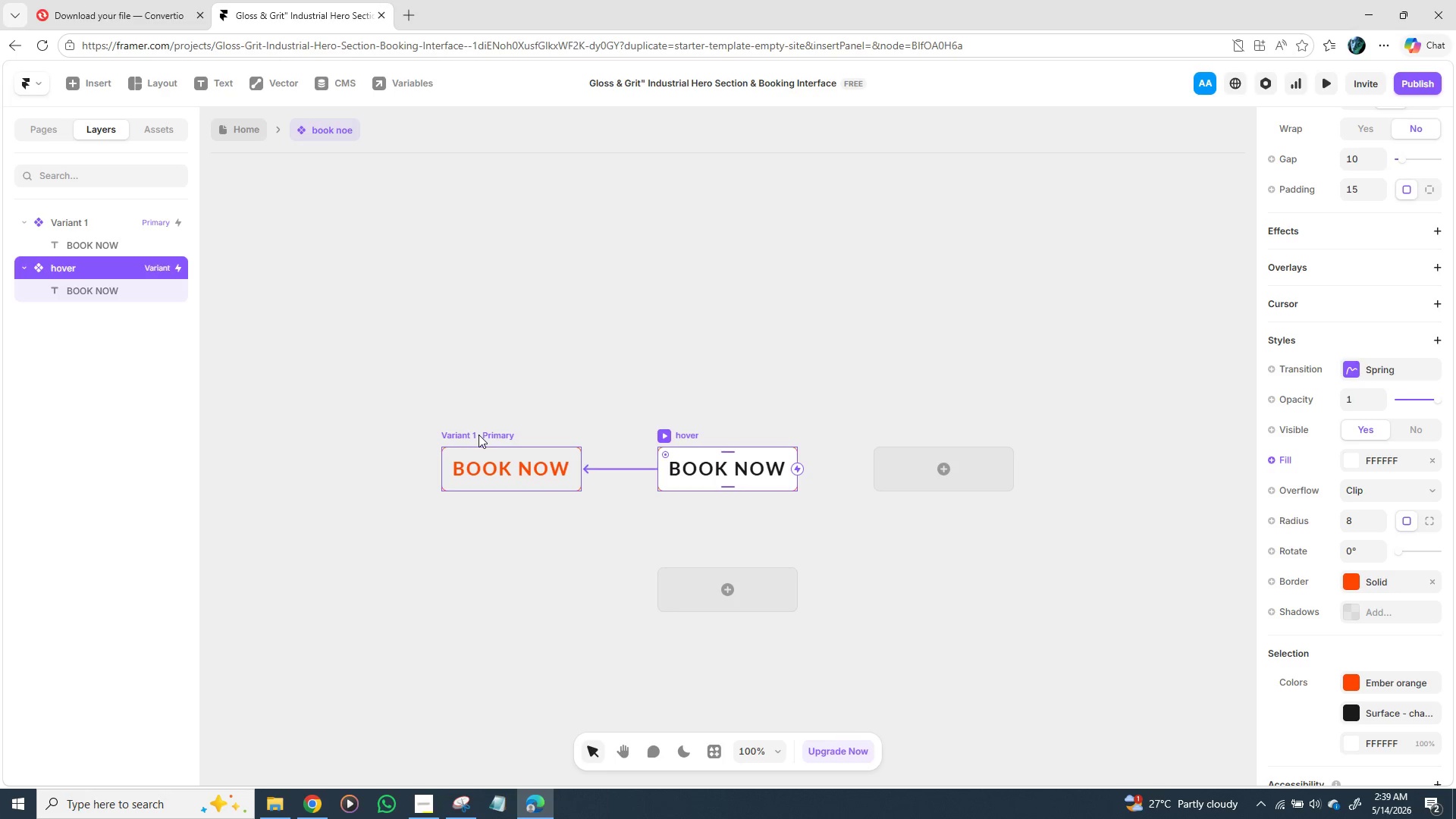 
left_click([469, 435])
 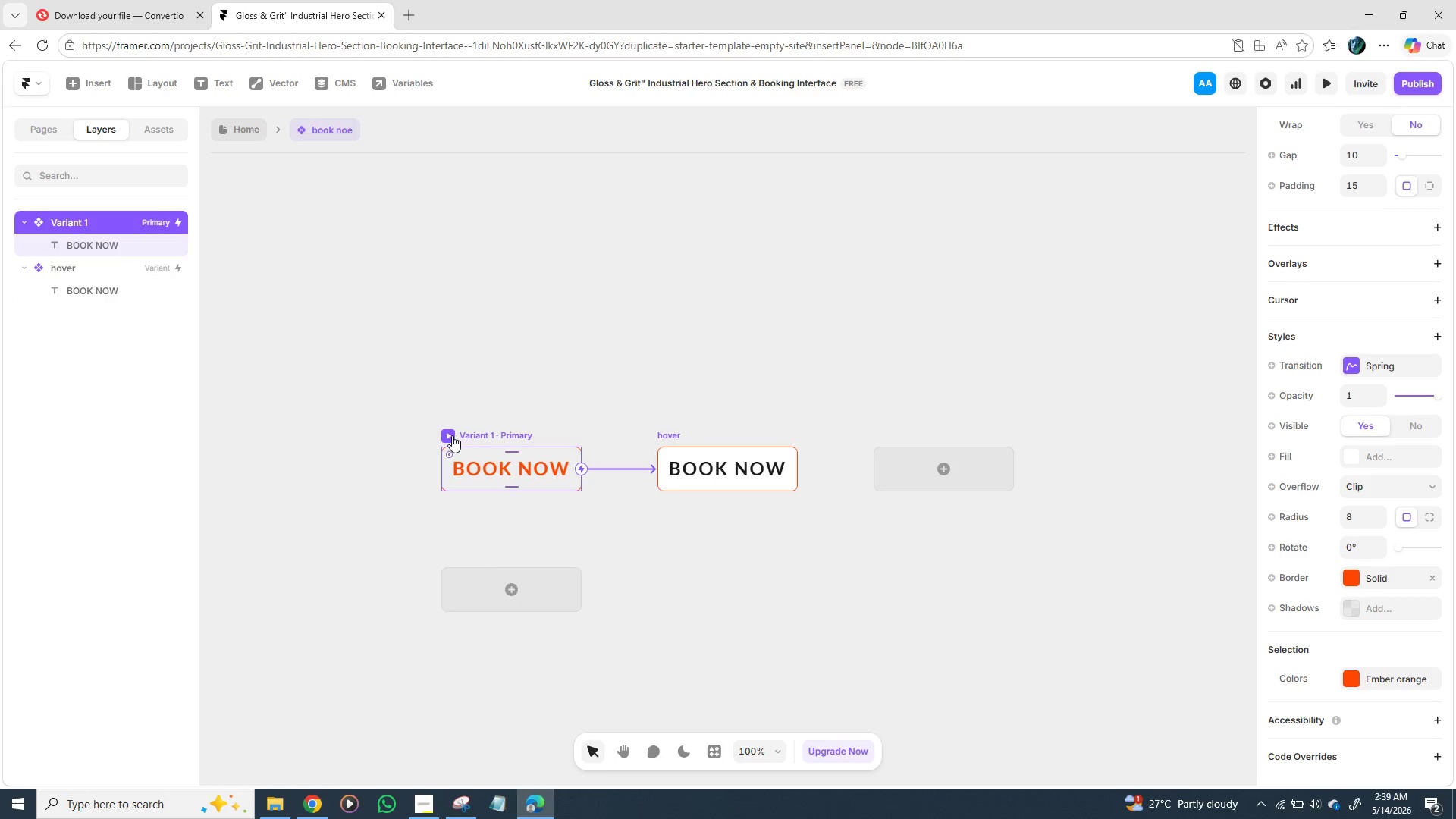 
left_click([453, 436])
 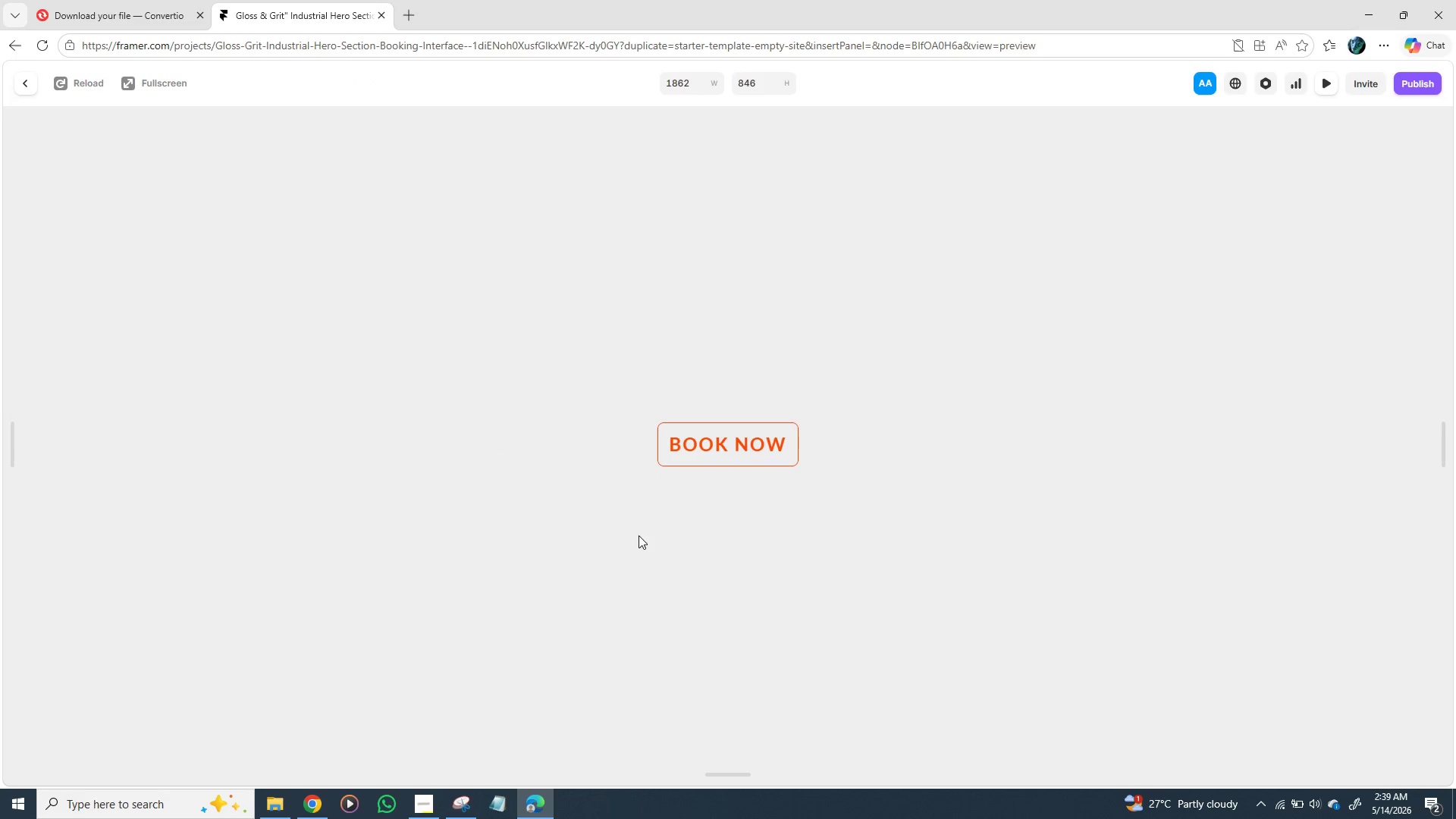 
wait(8.17)
 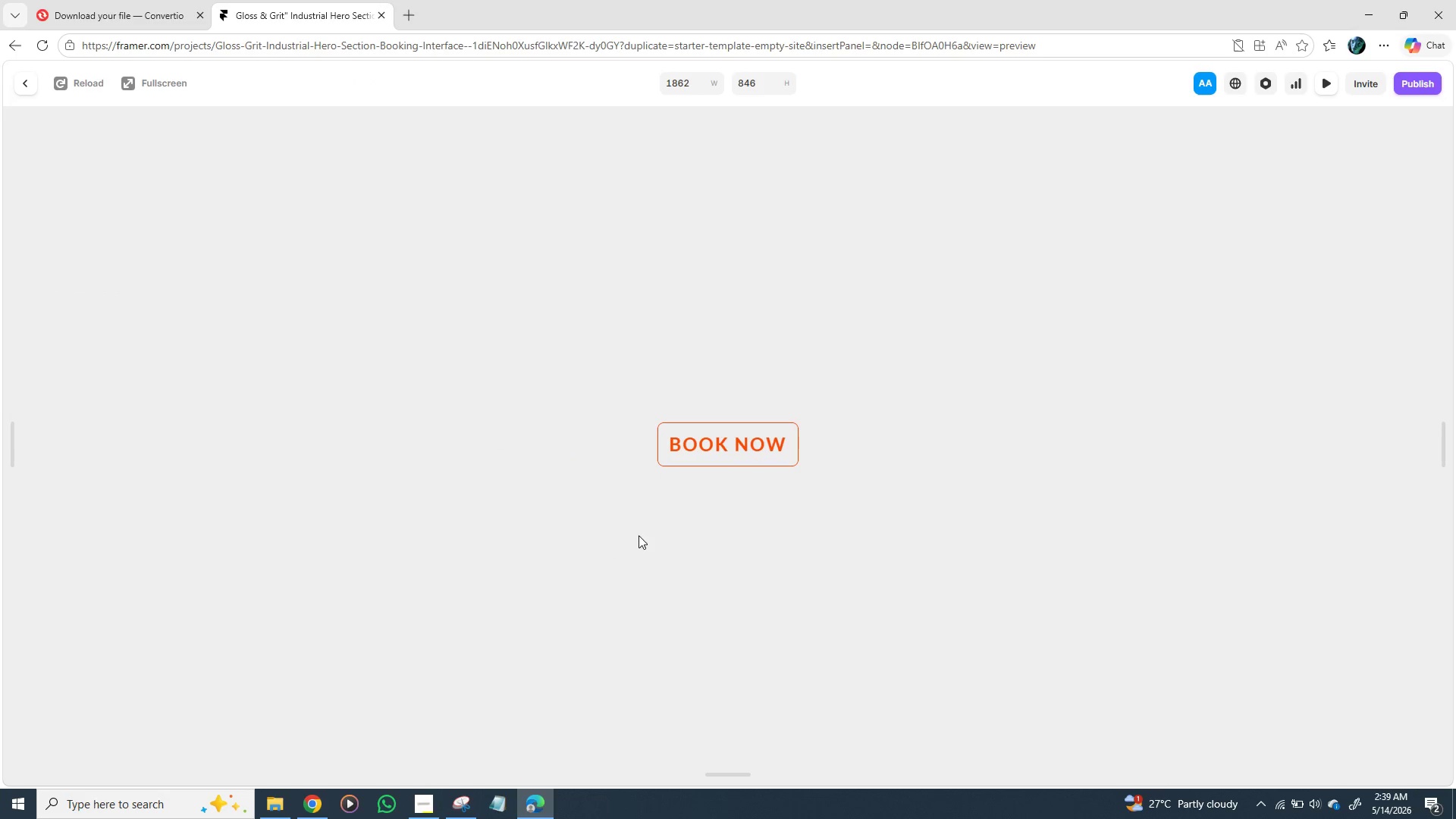 
left_click([26, 88])
 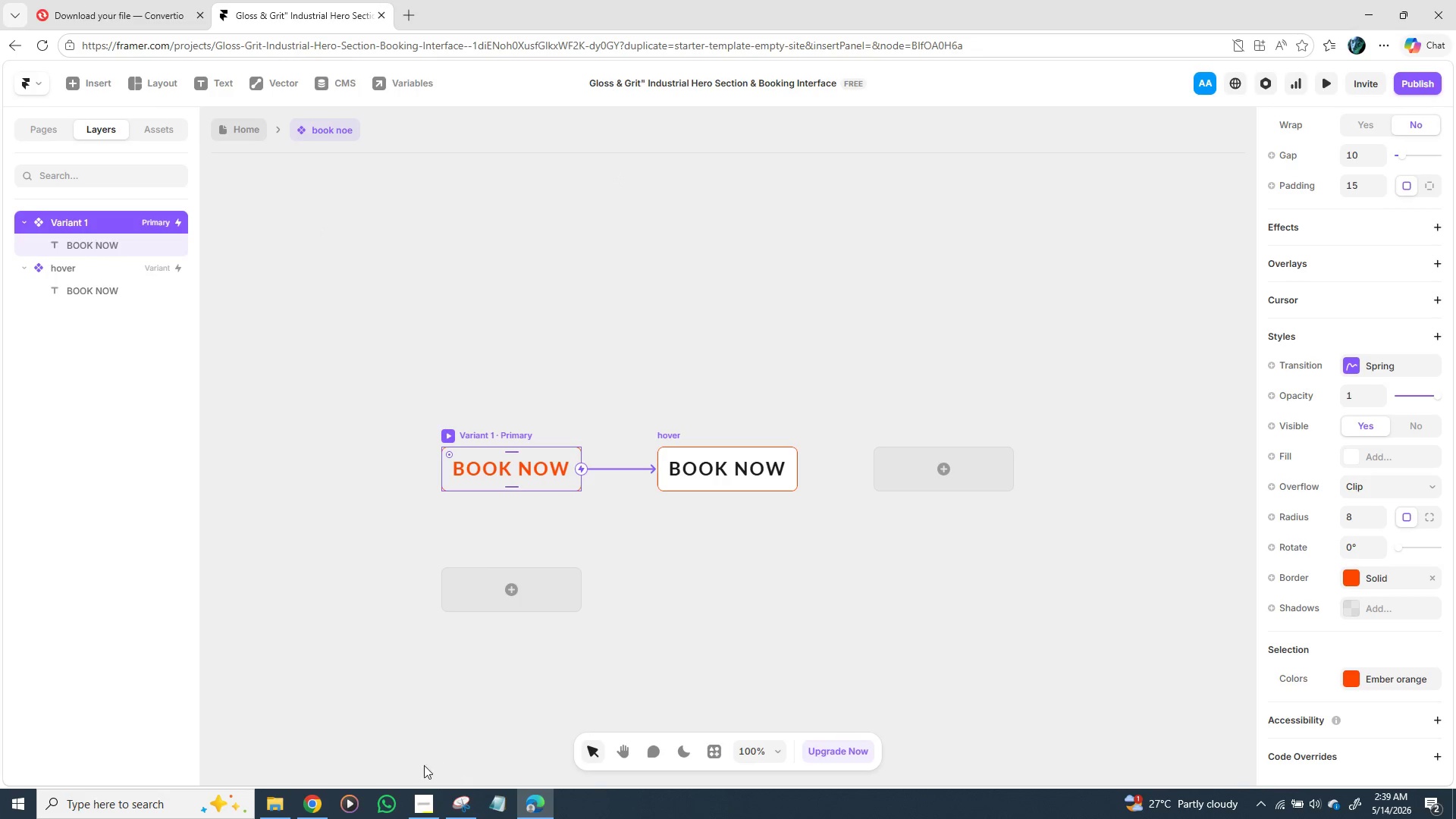 
mouse_move([323, 784])
 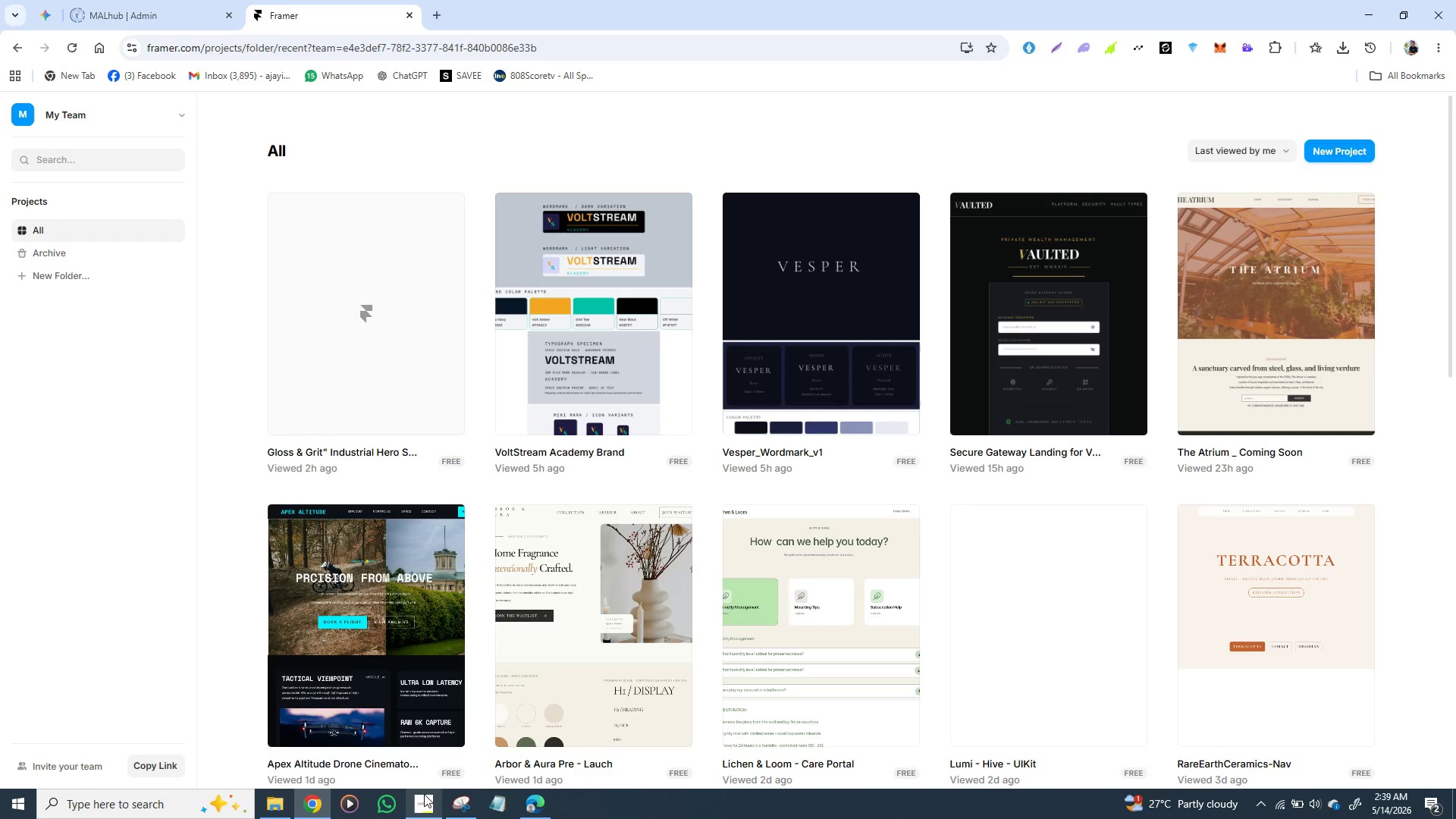 
left_click([421, 798])